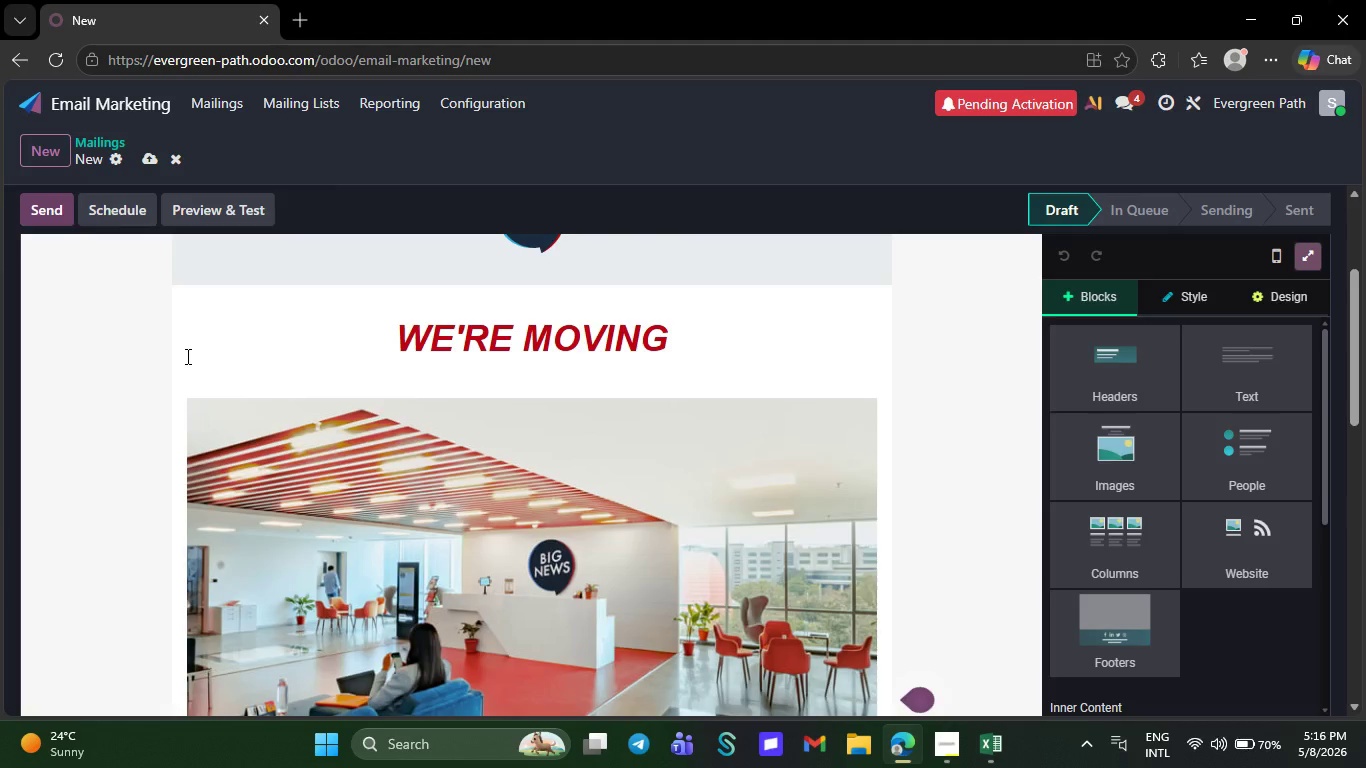 
left_click([572, 442])
 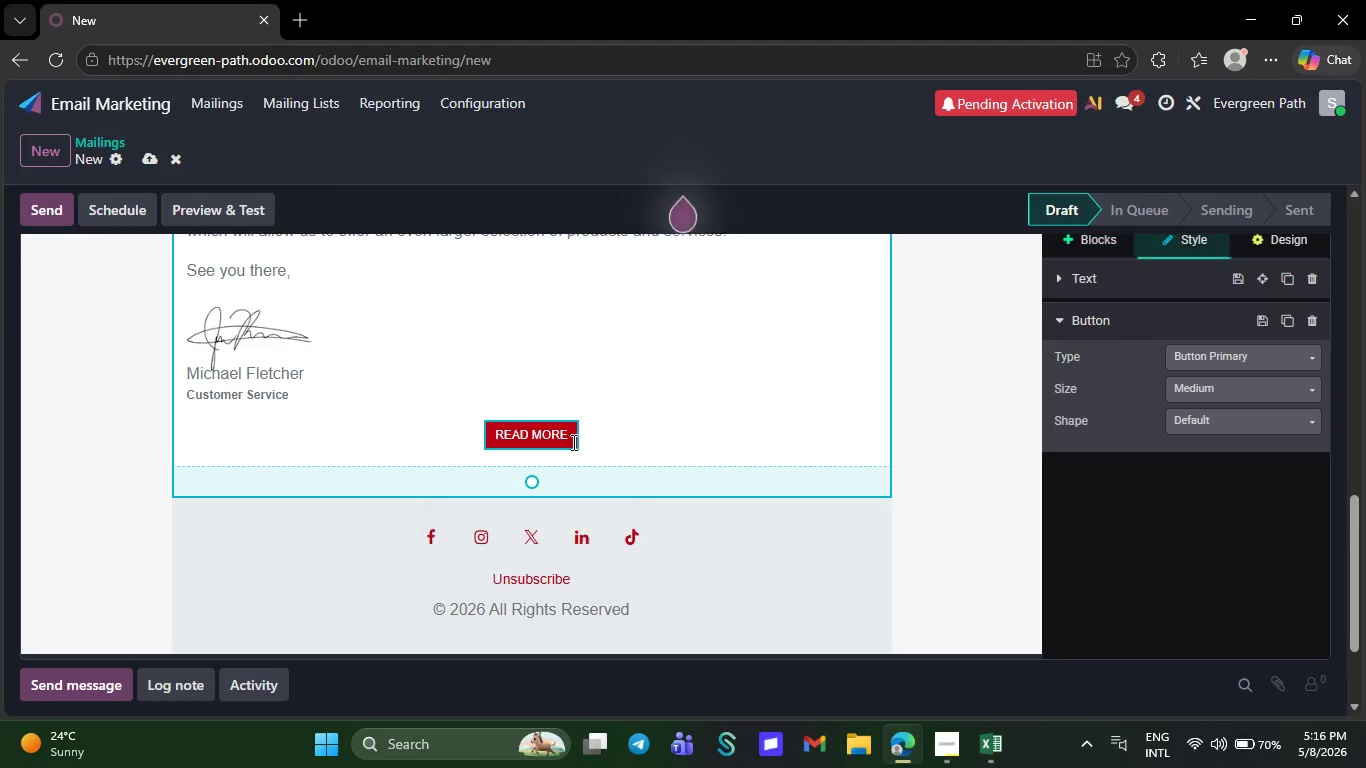 
key(Backspace)
 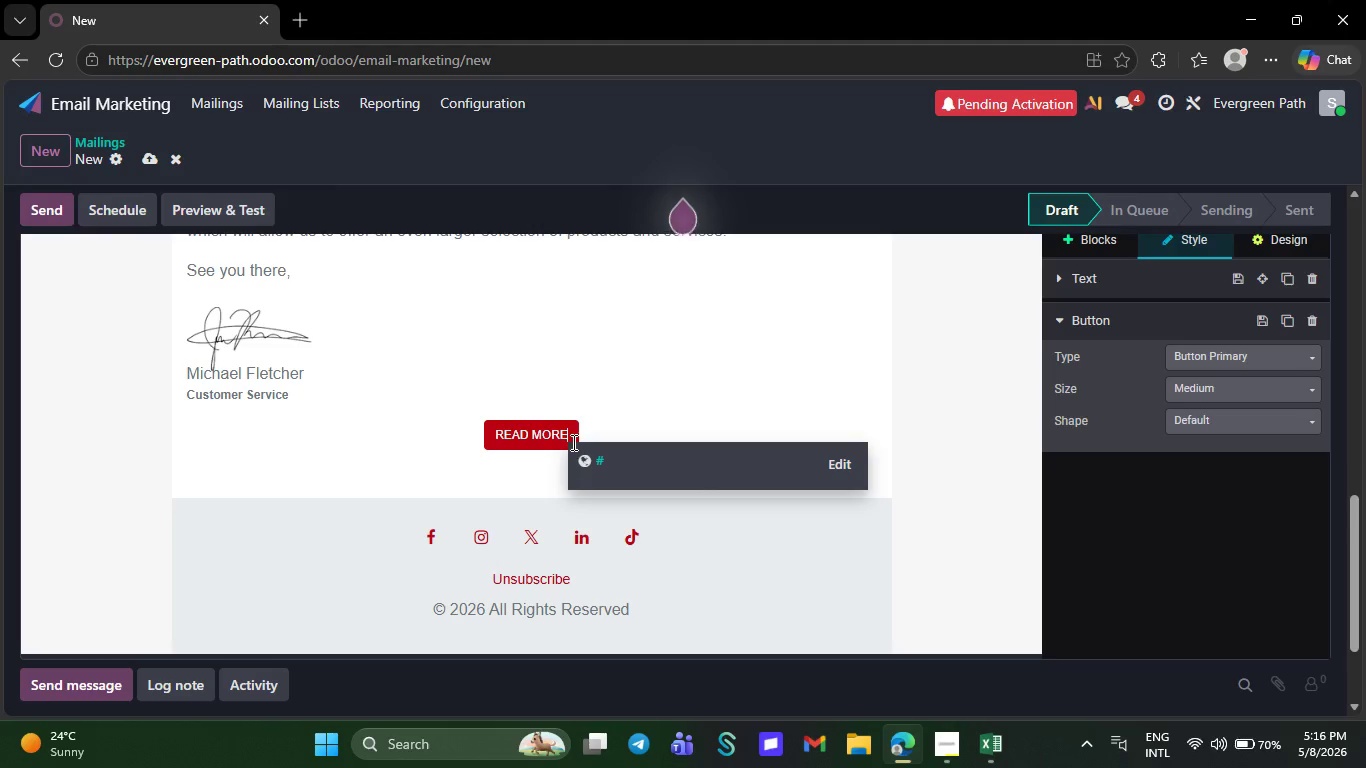 
key(Backspace)
 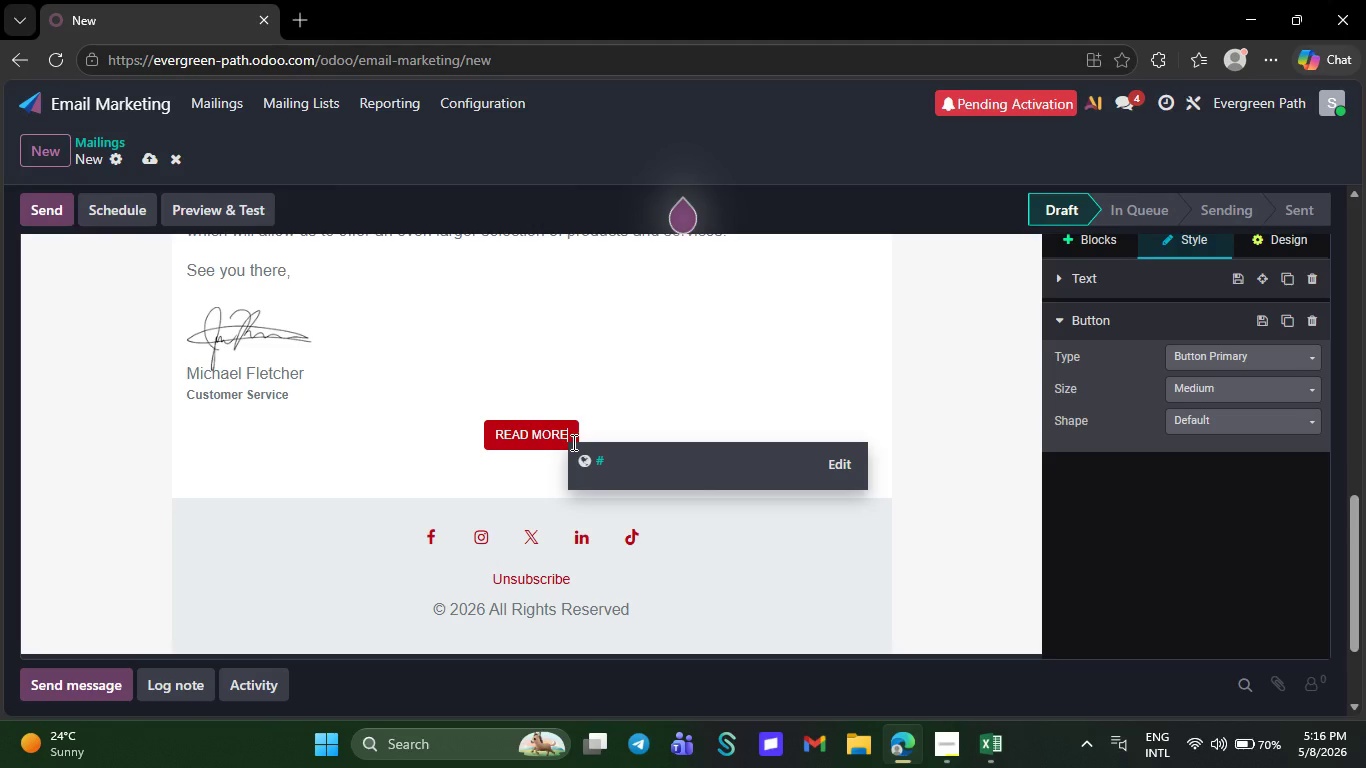 
key(Backspace)
 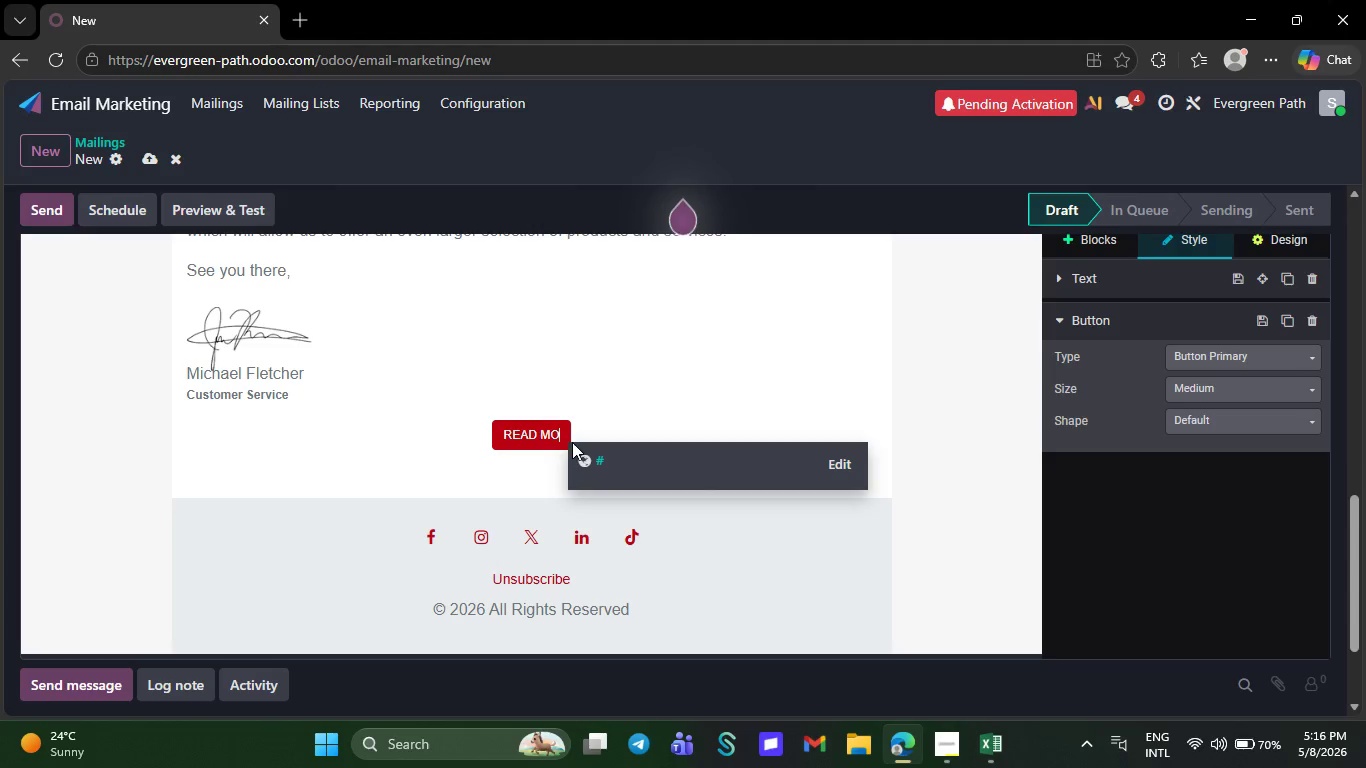 
key(Backspace)
 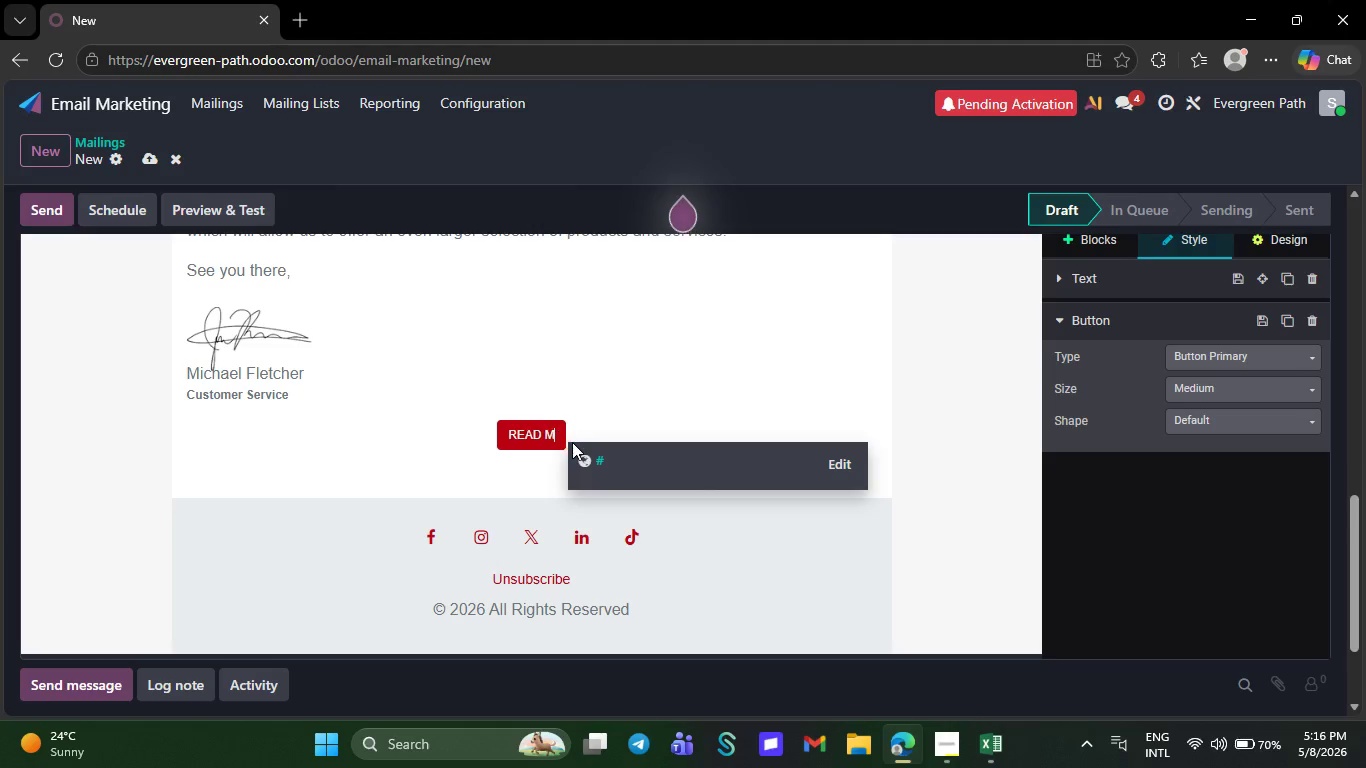 
key(Backspace)
 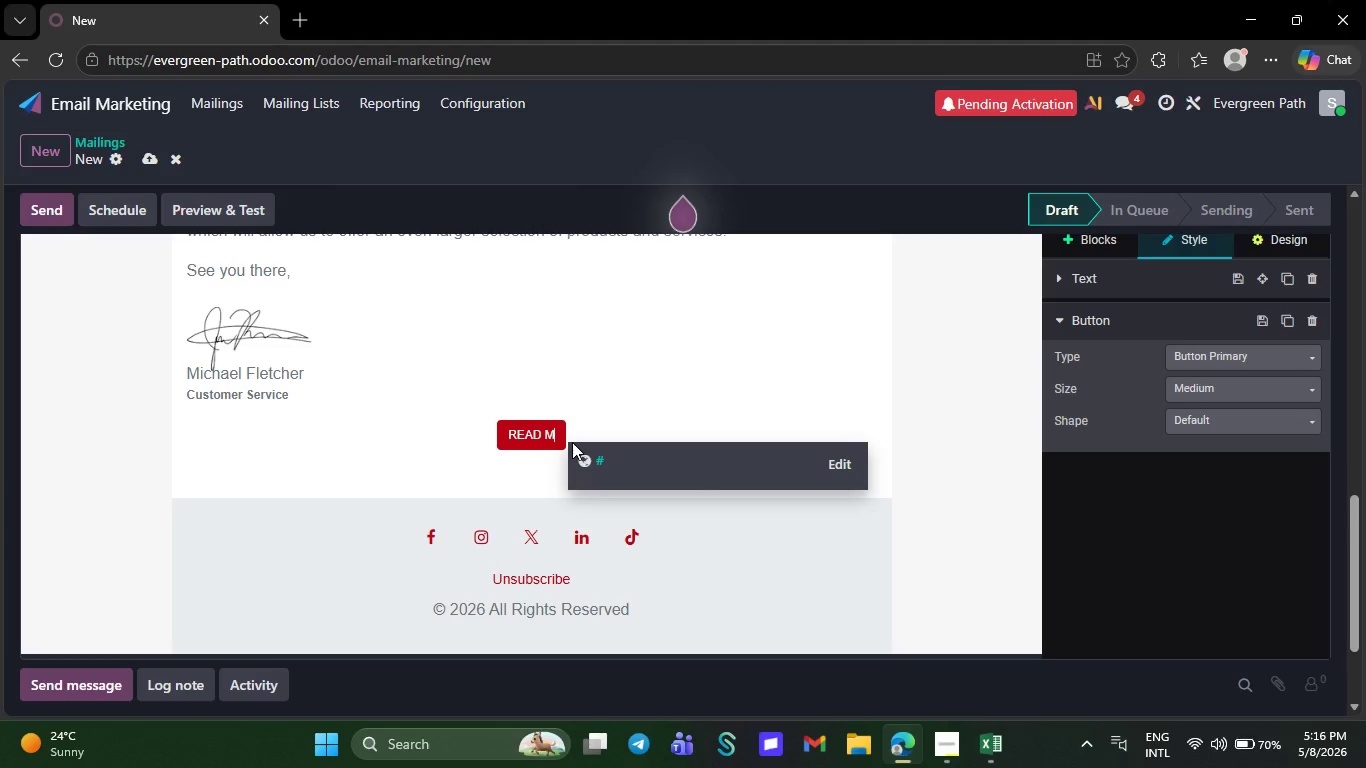 
key(Backspace)
 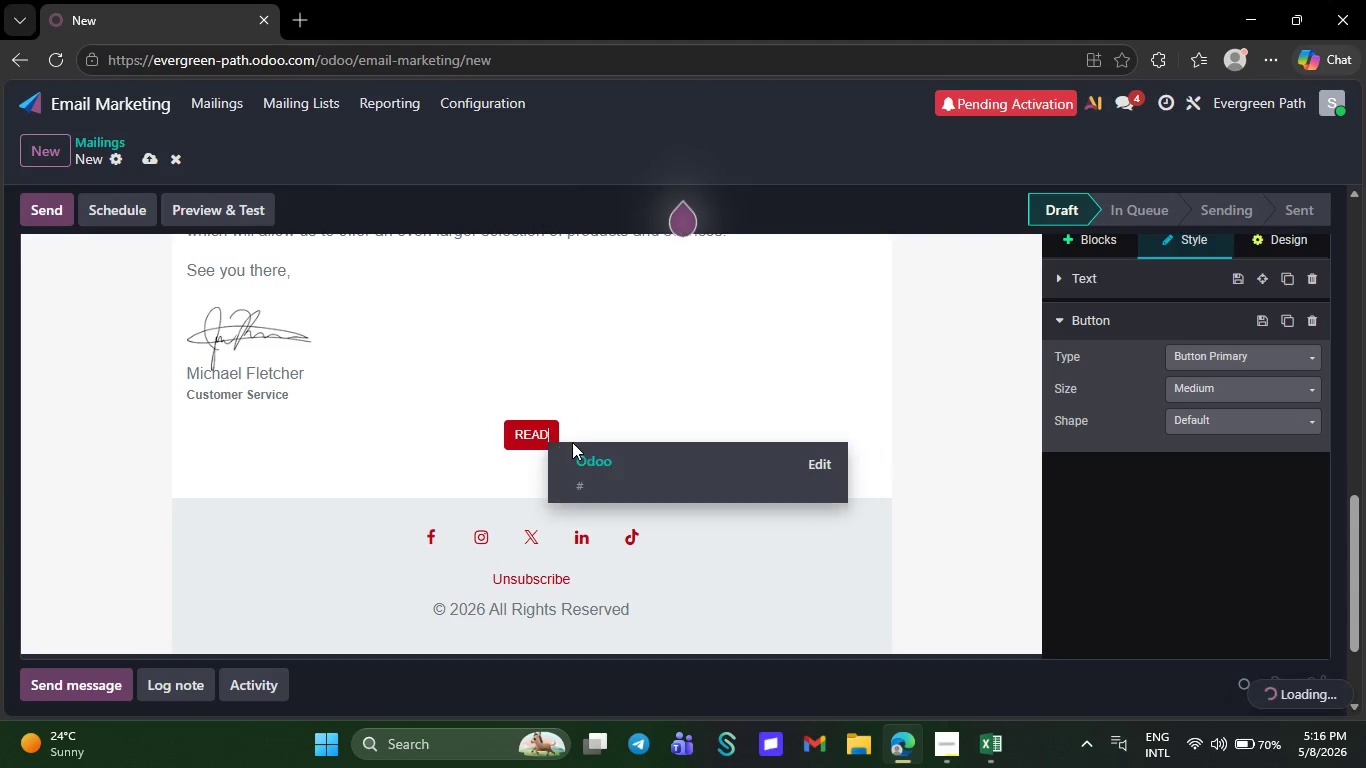 
key(Backspace)
 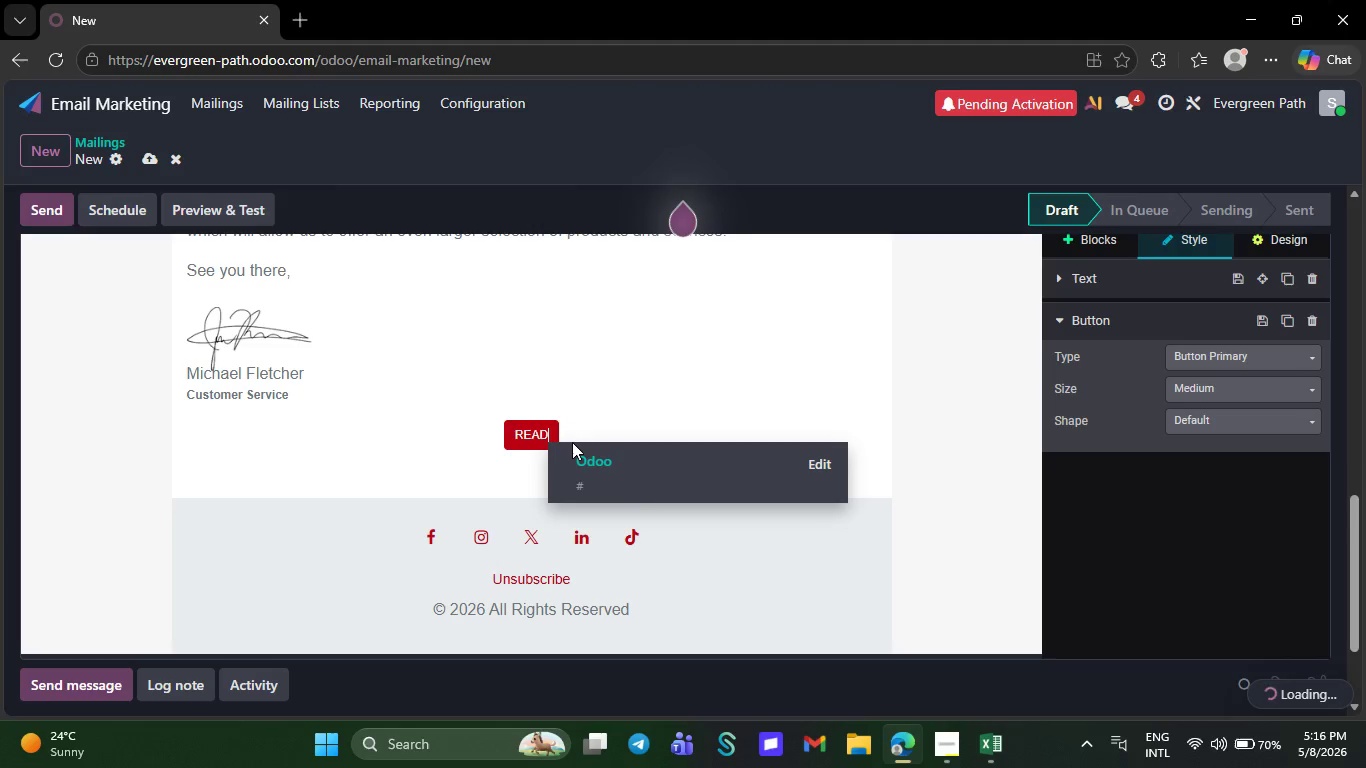 
key(Backspace)
 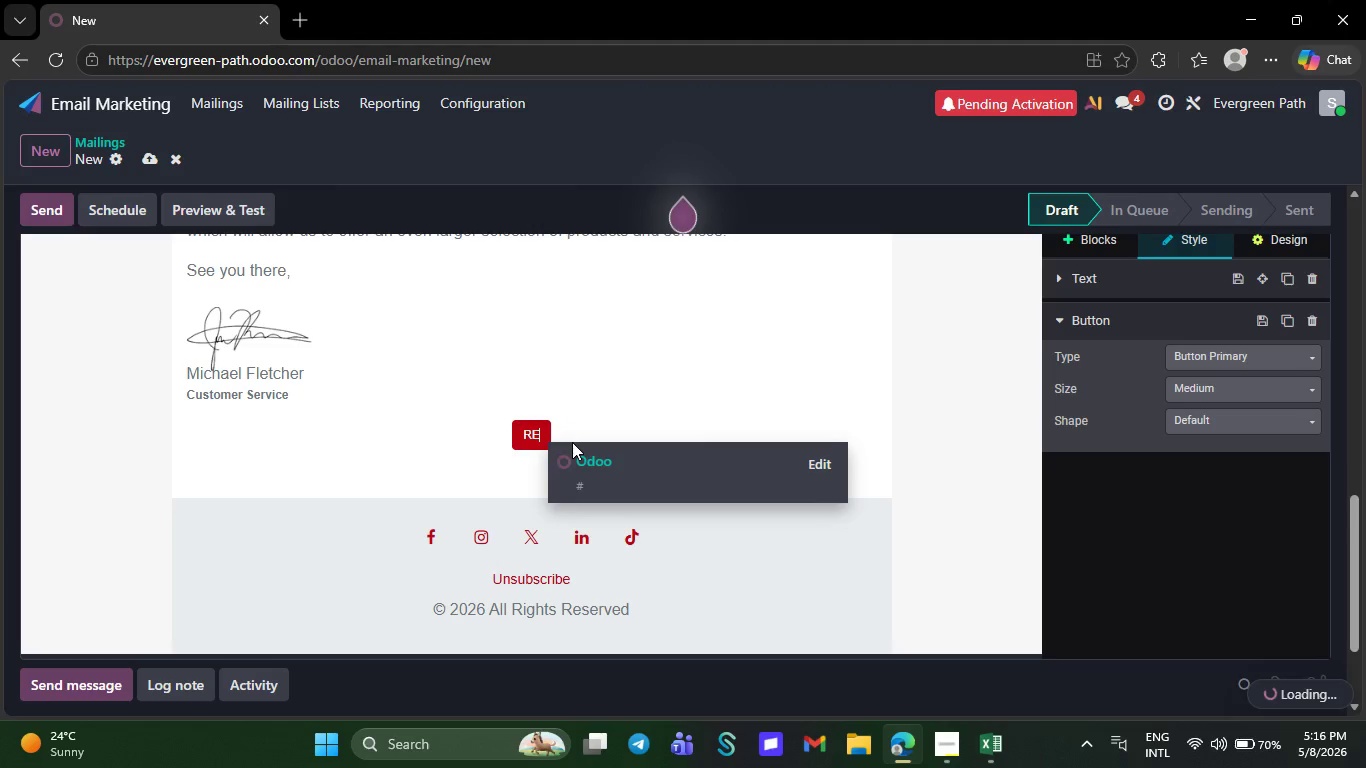 
key(Backspace)
 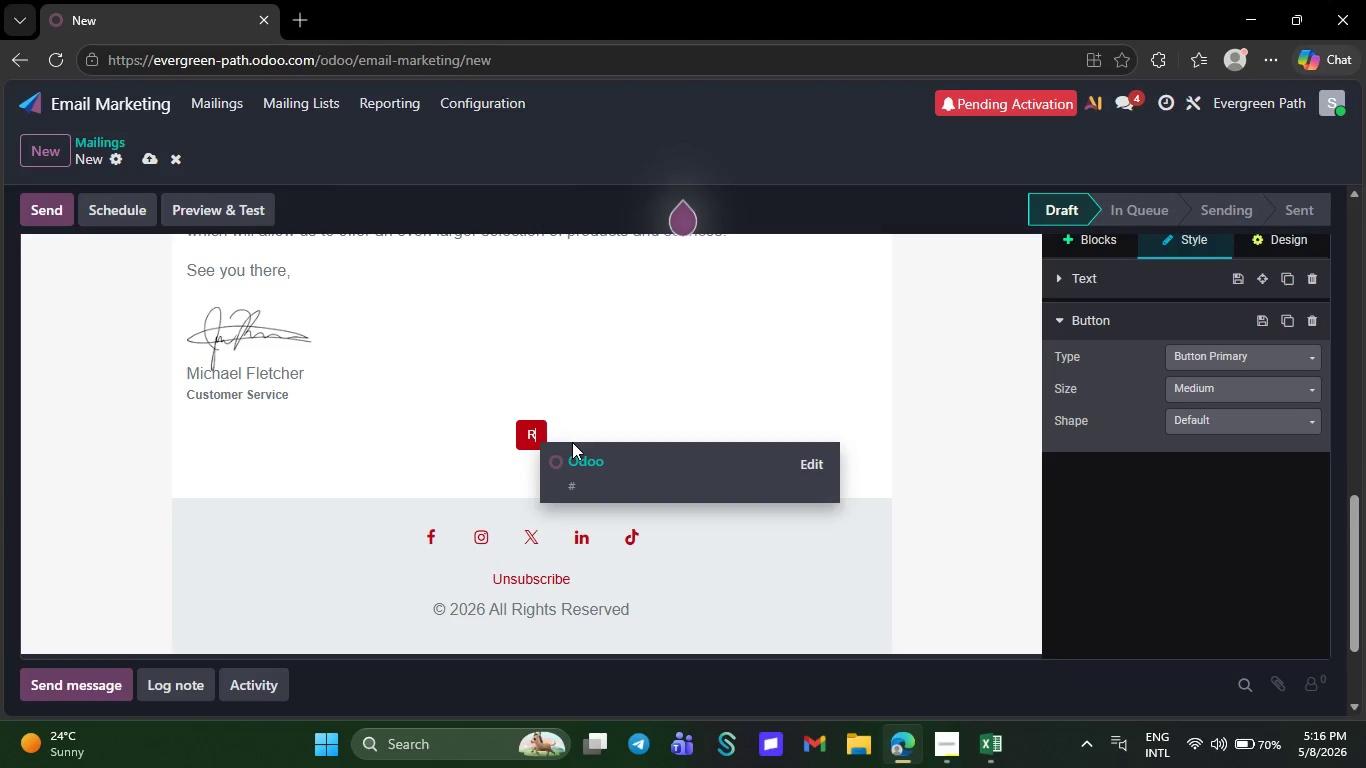 
key(Backspace)
 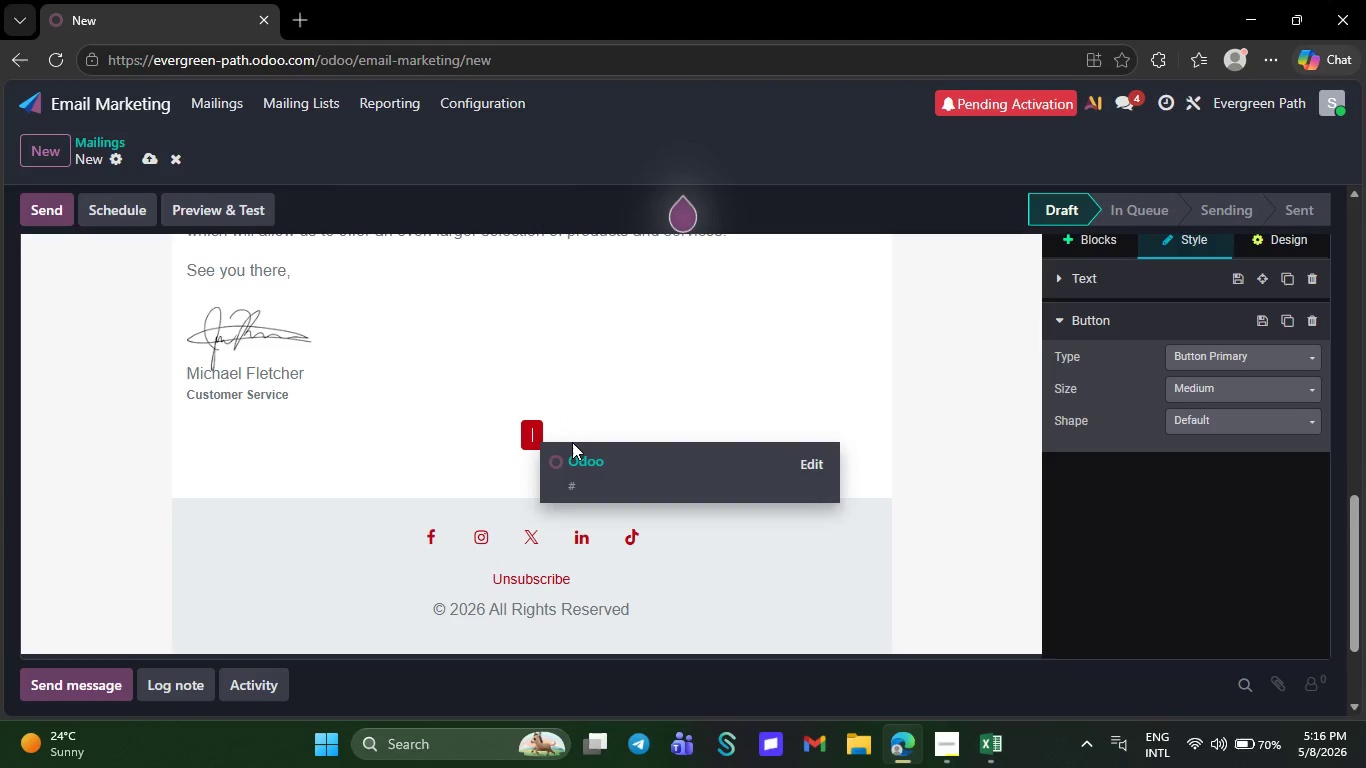 
key(Backspace)
 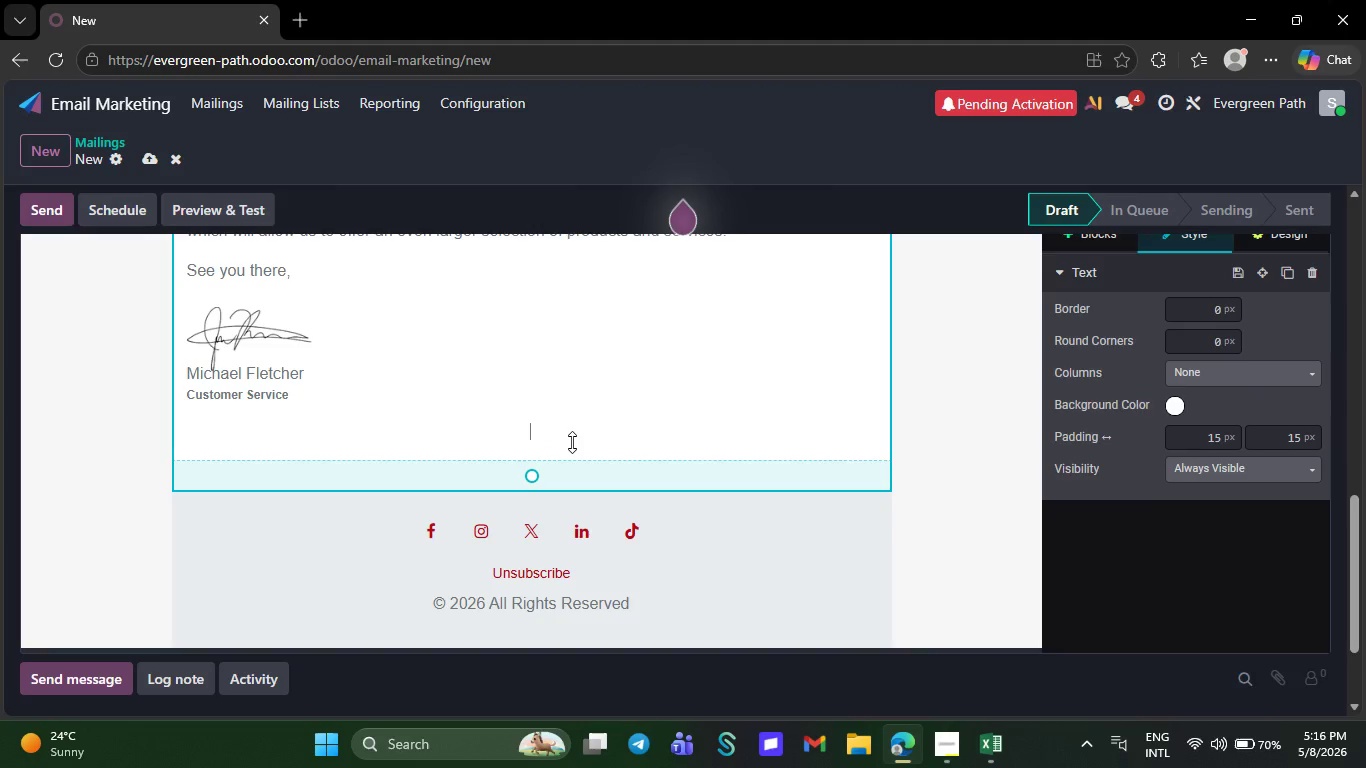 
key(Backspace)
 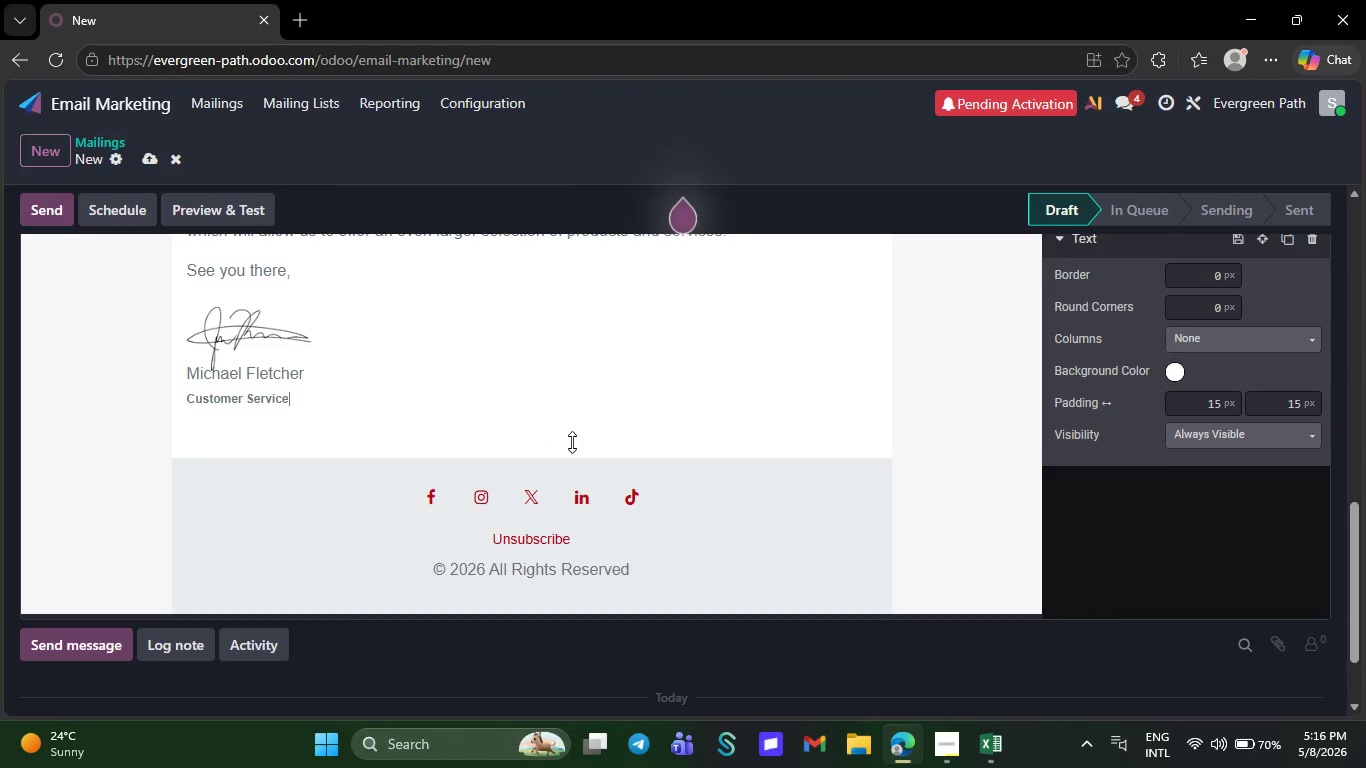 
key(Backspace)
 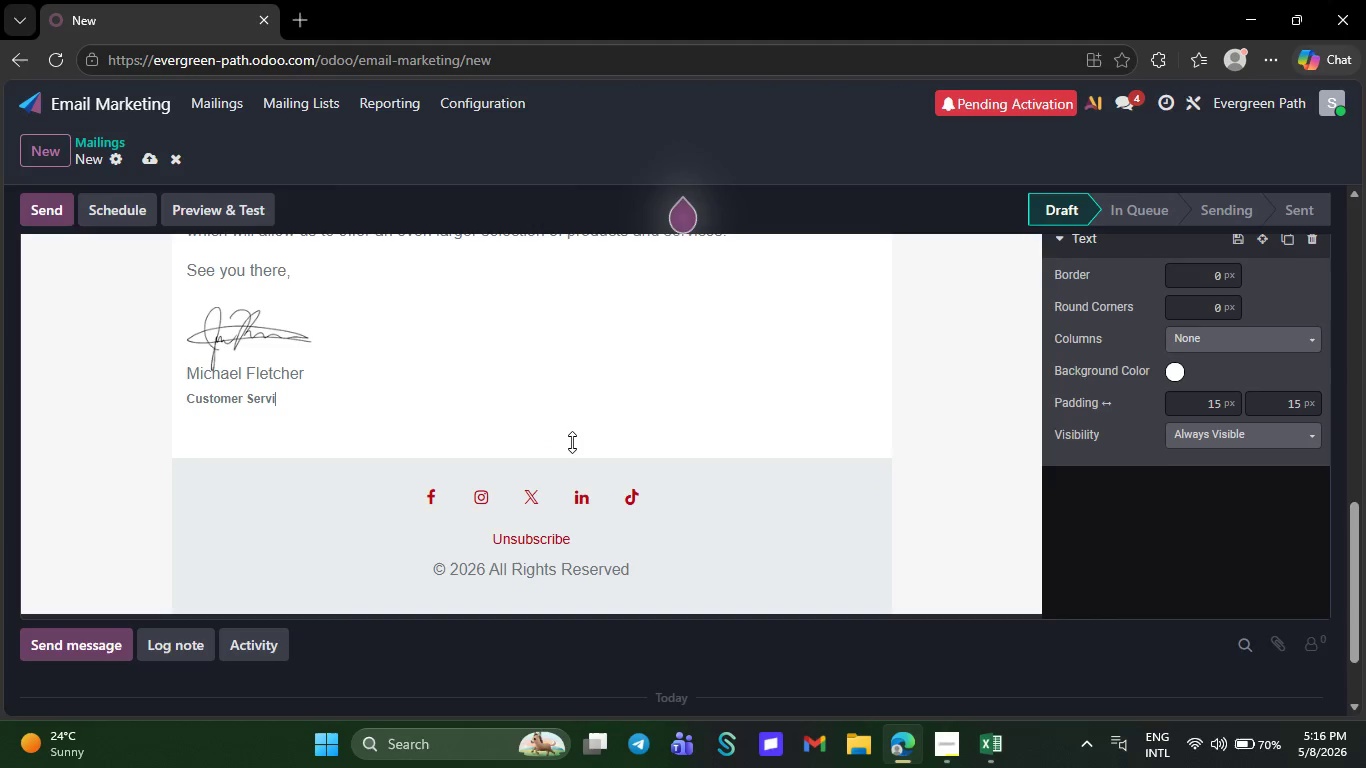 
key(Backspace)
 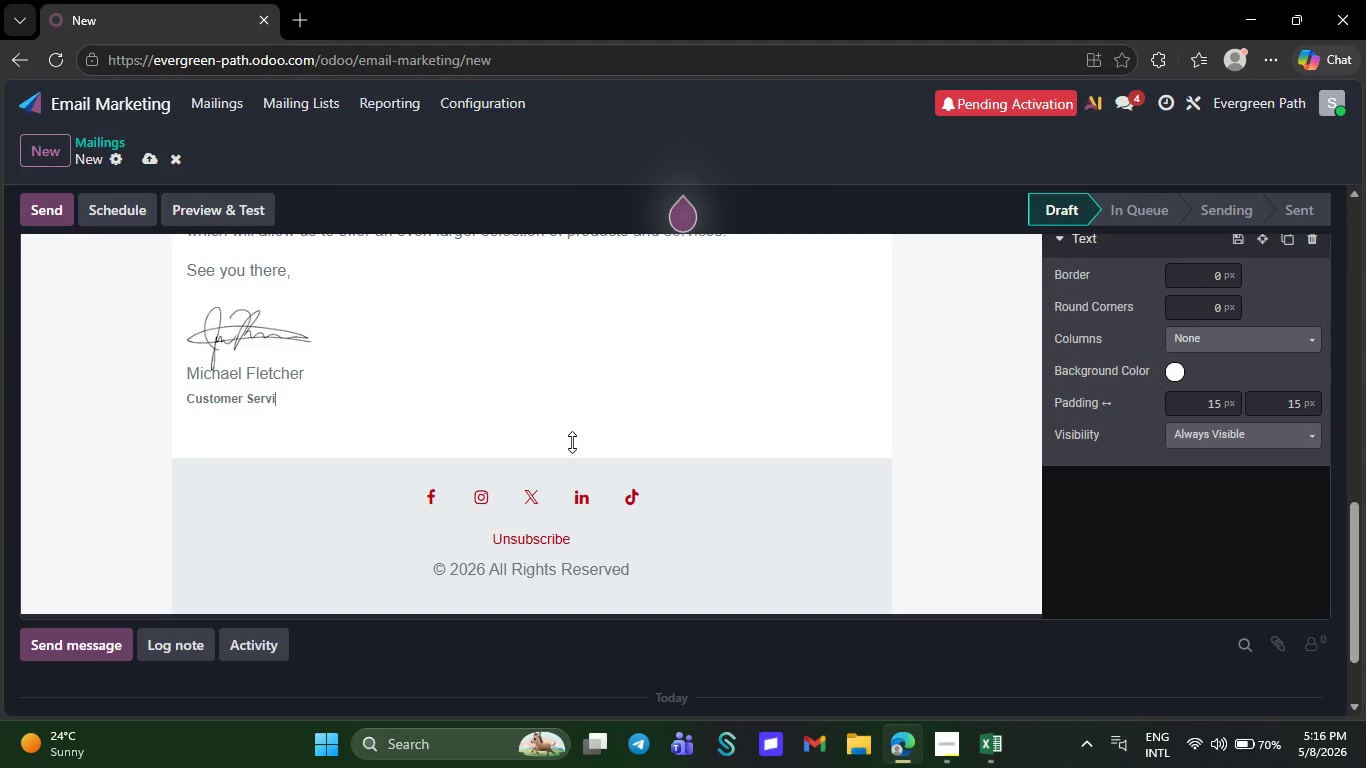 
key(Backspace)
 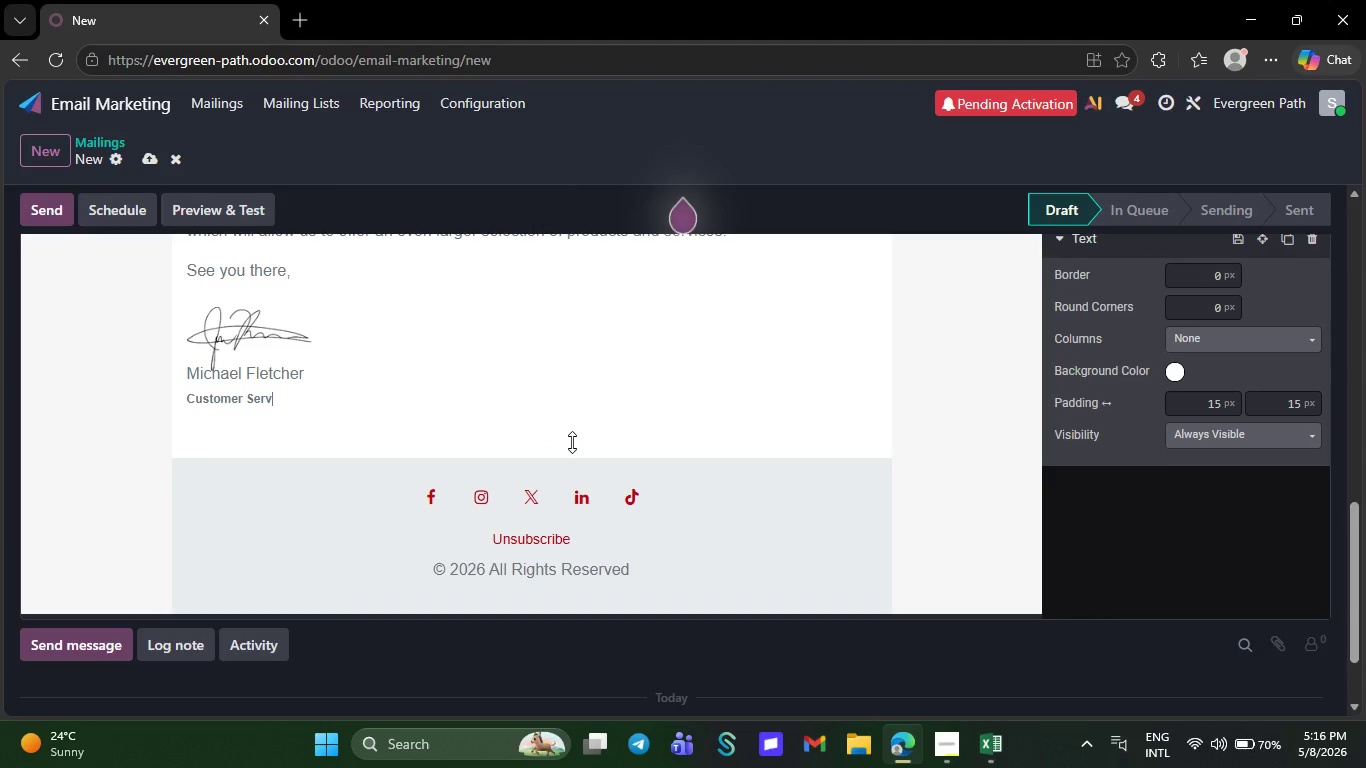 
key(Backspace)
 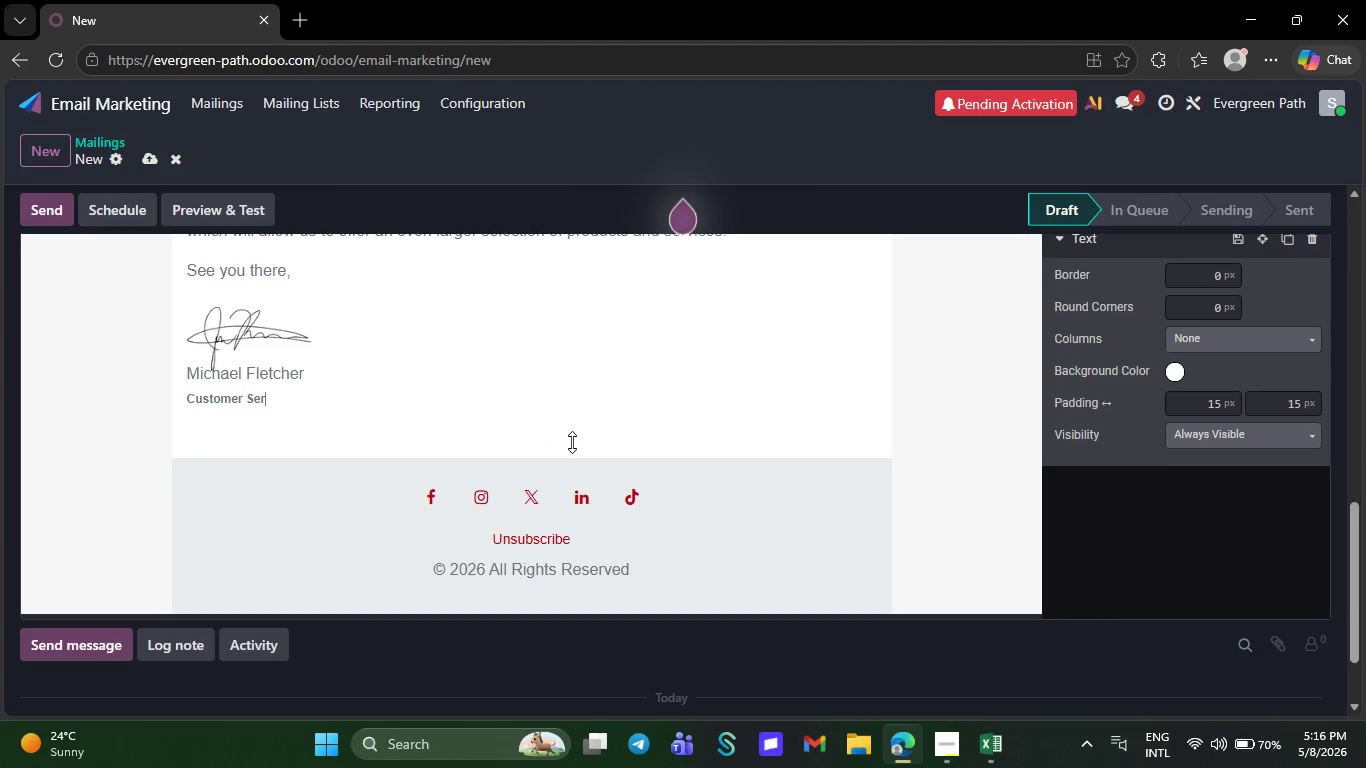 
key(Backspace)
 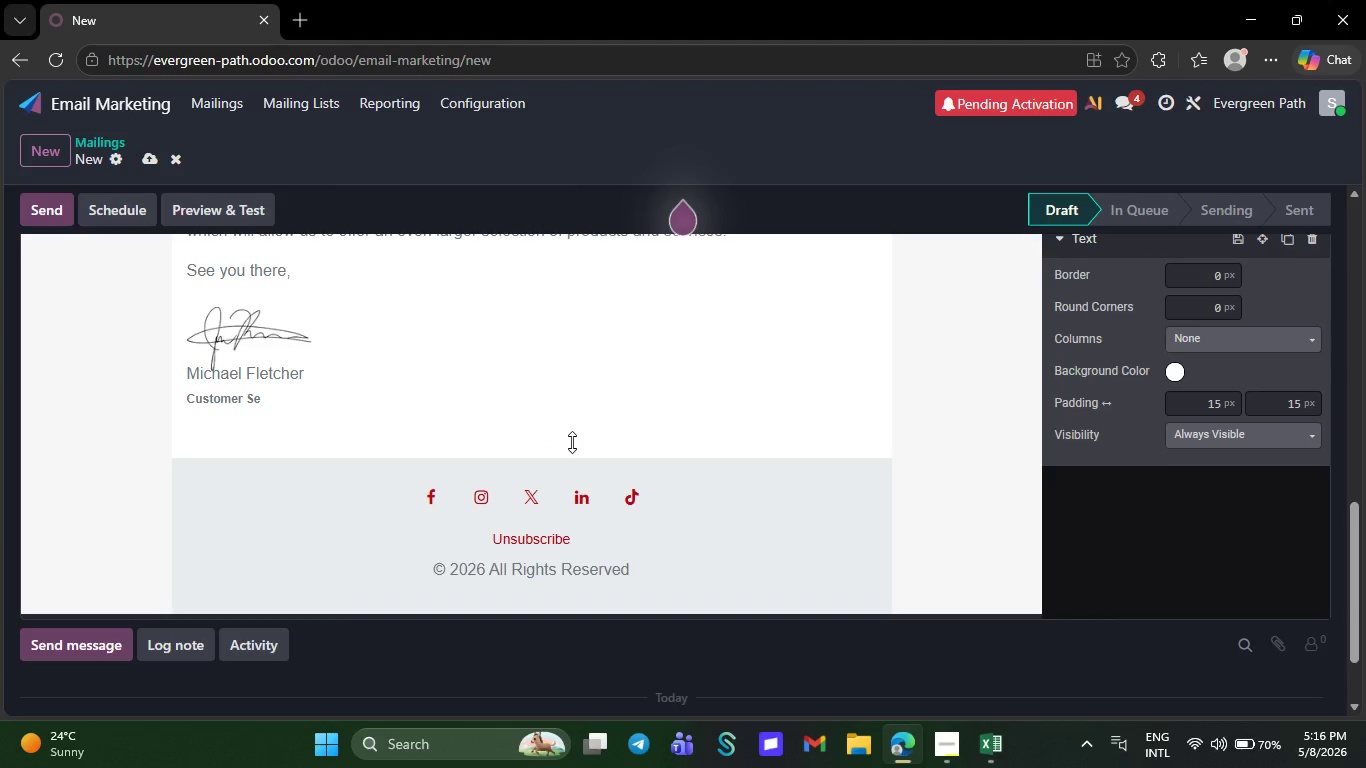 
key(Backspace)
 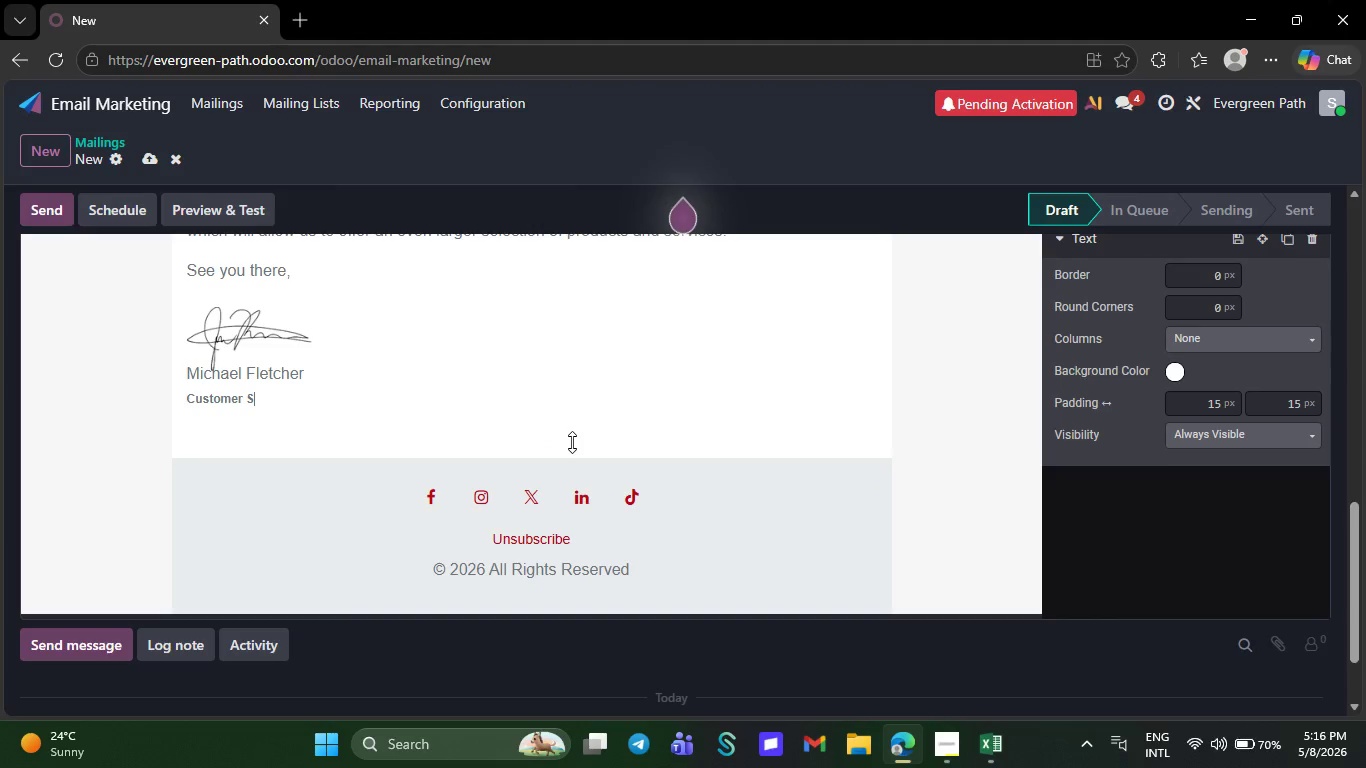 
key(Backspace)
 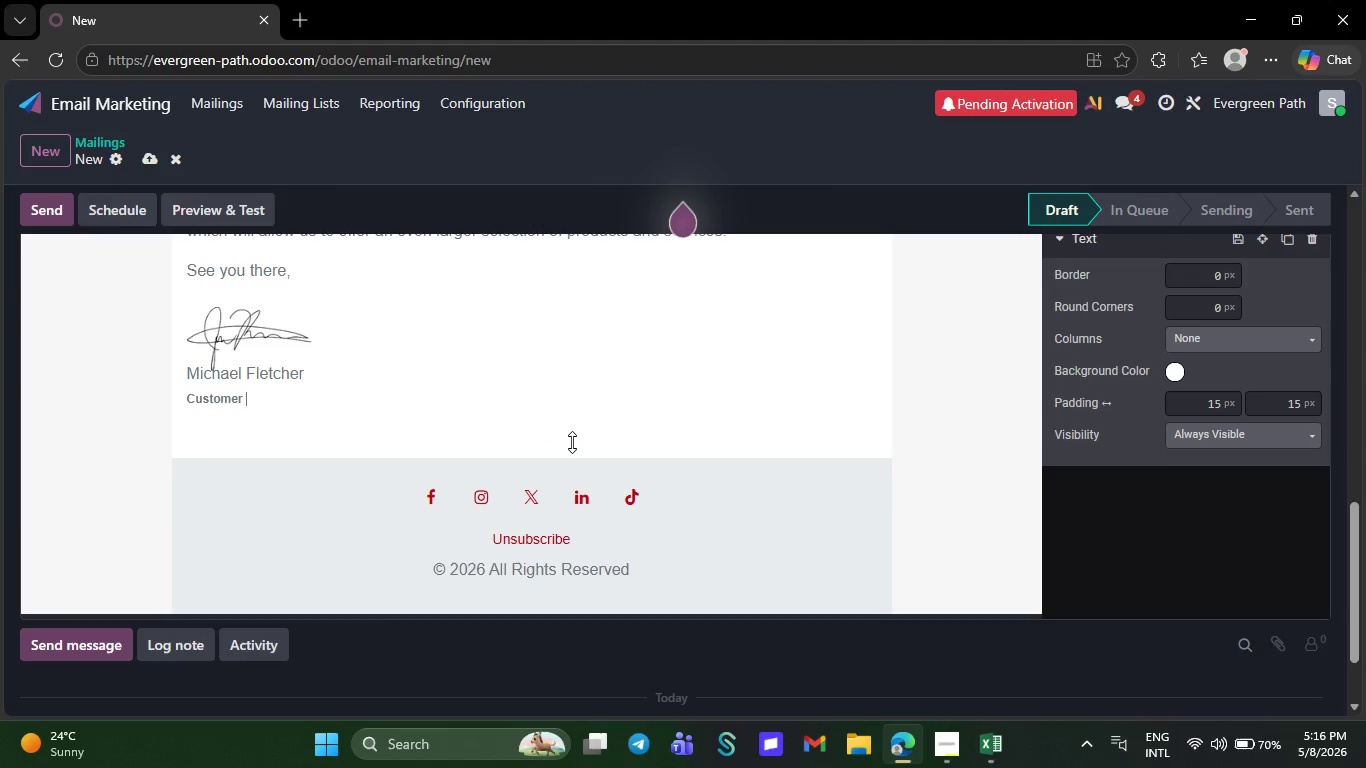 
key(Backspace)
 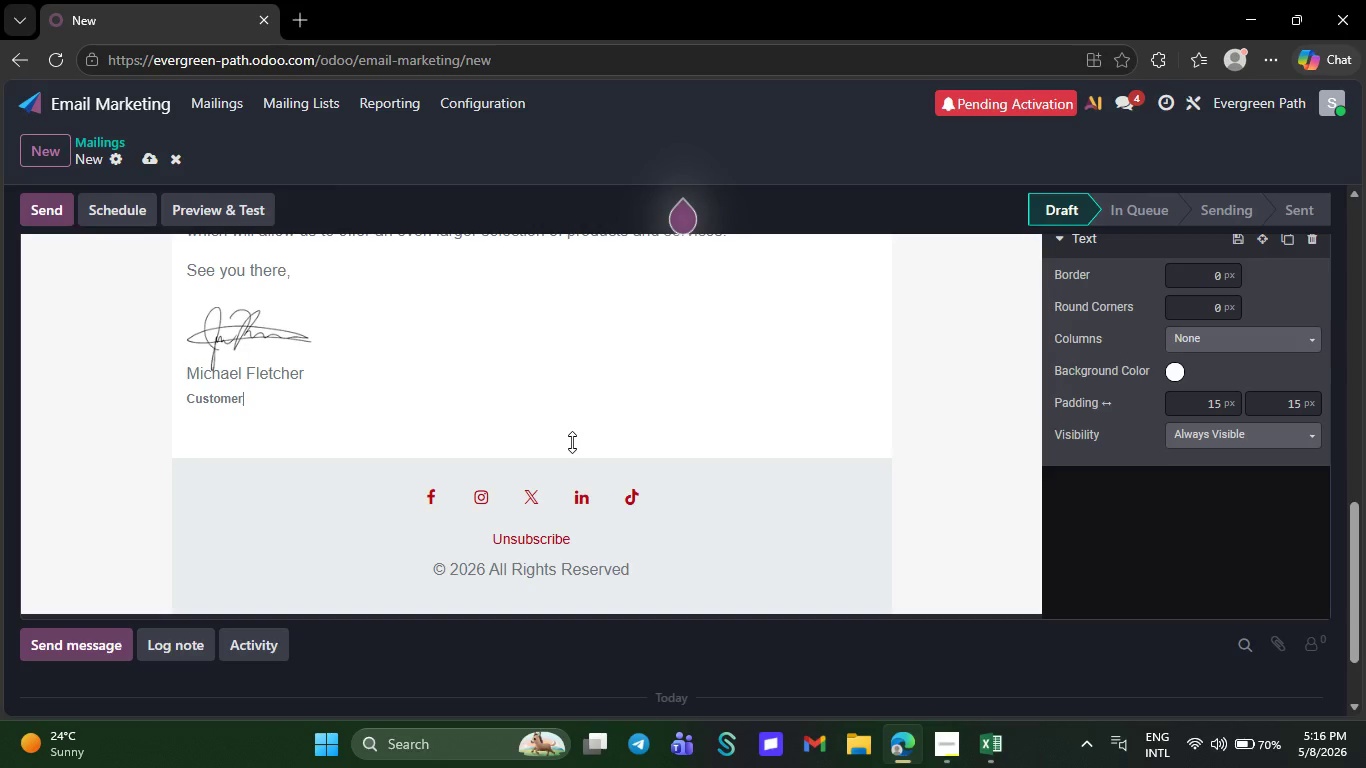 
key(Backspace)
 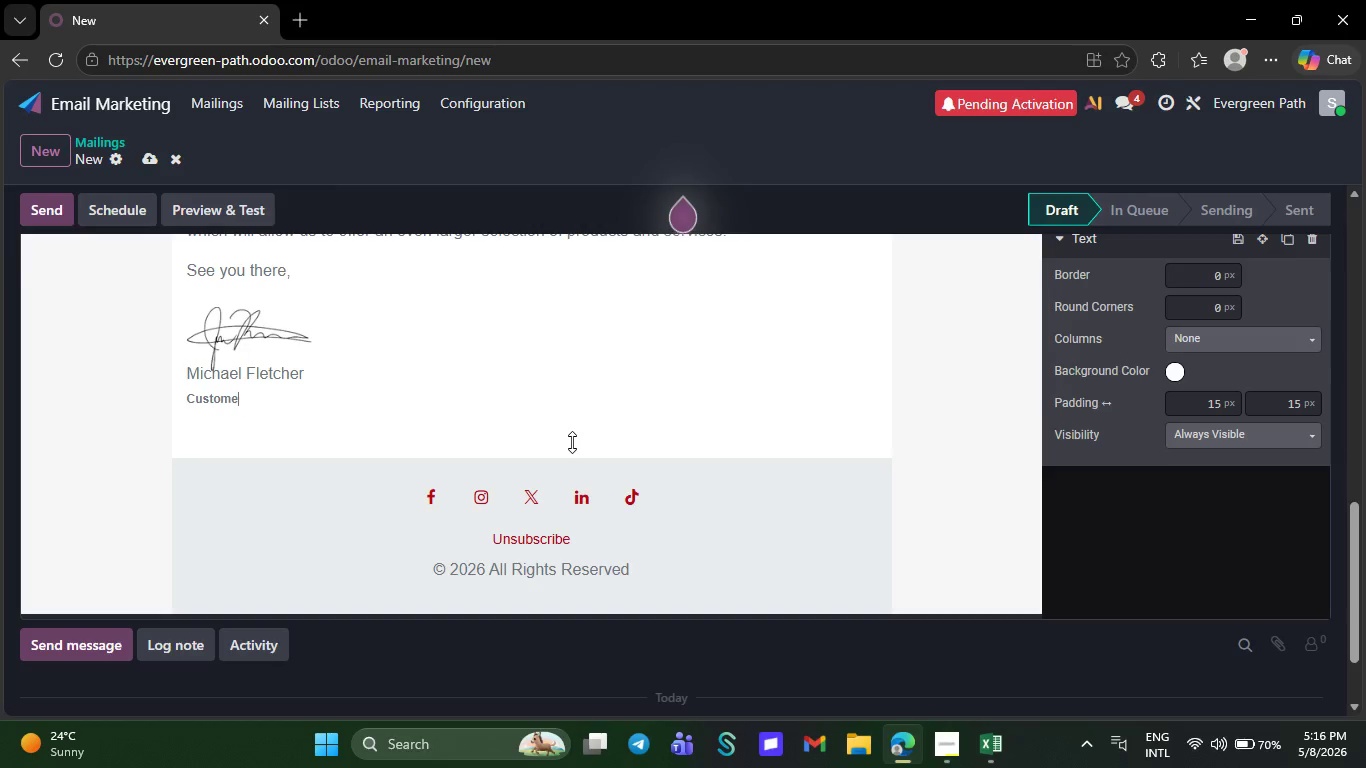 
key(Backspace)
 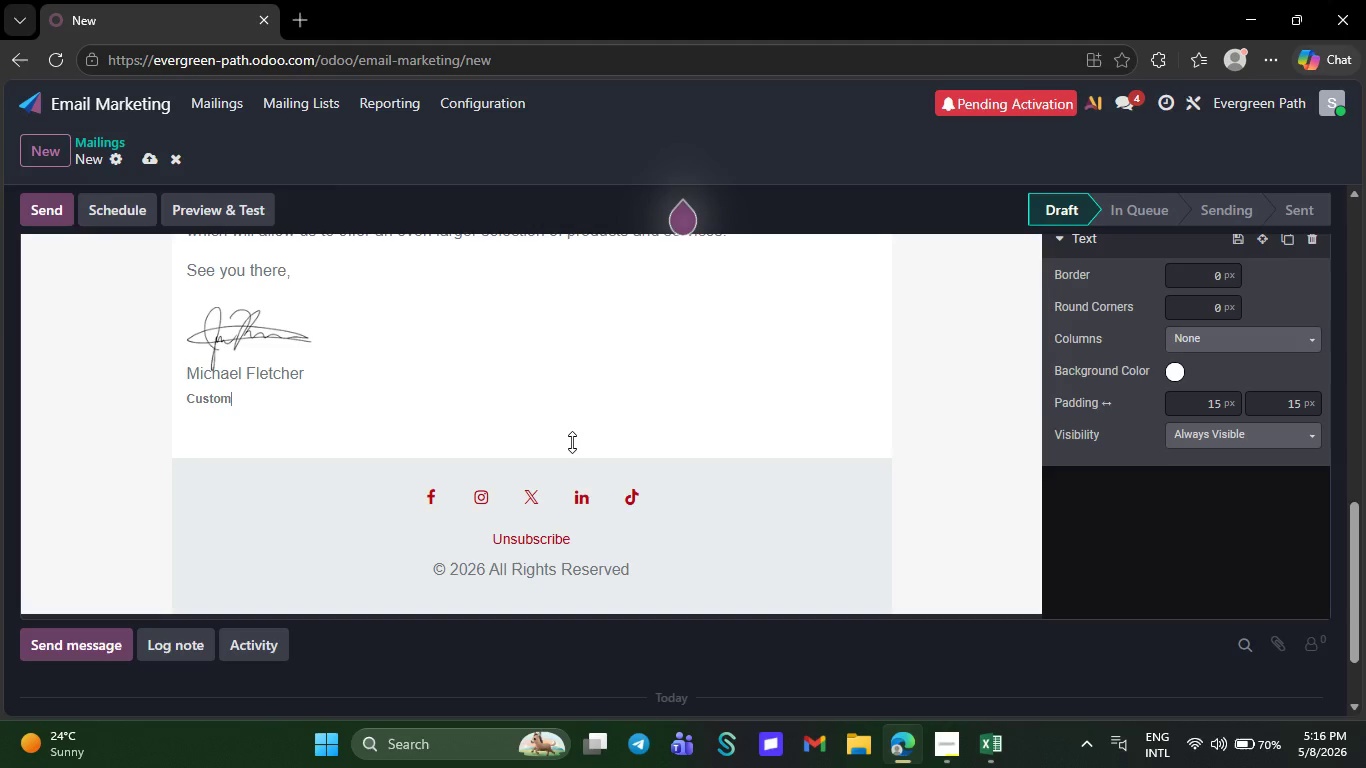 
key(Backspace)
 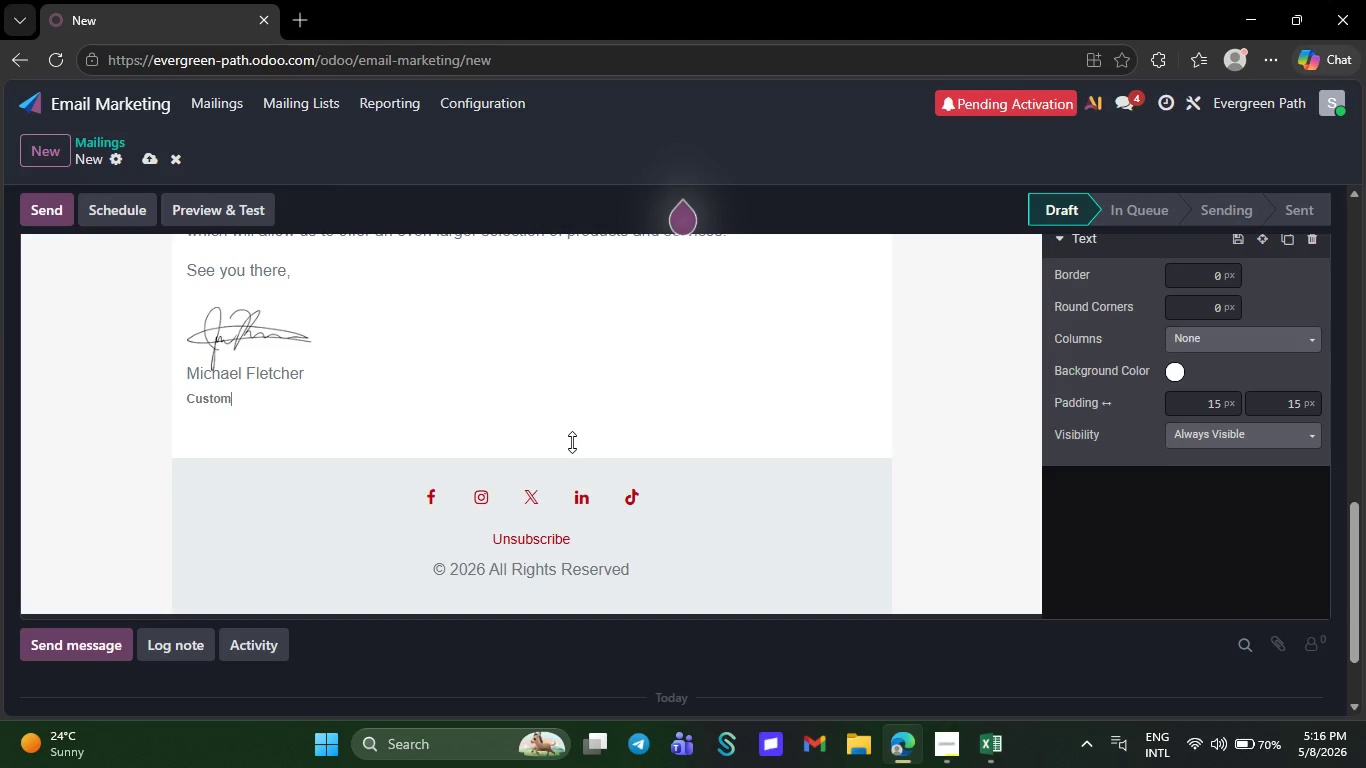 
key(Backspace)
 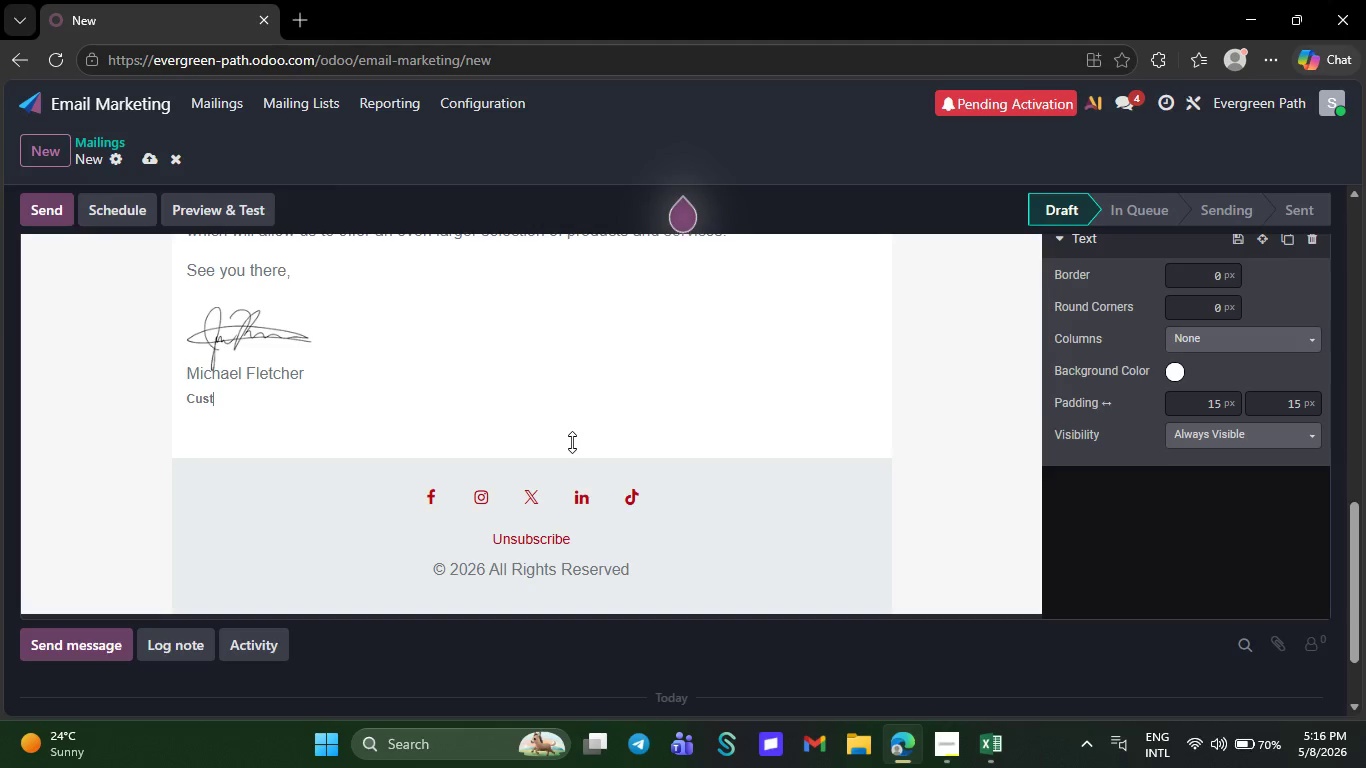 
key(Backspace)
 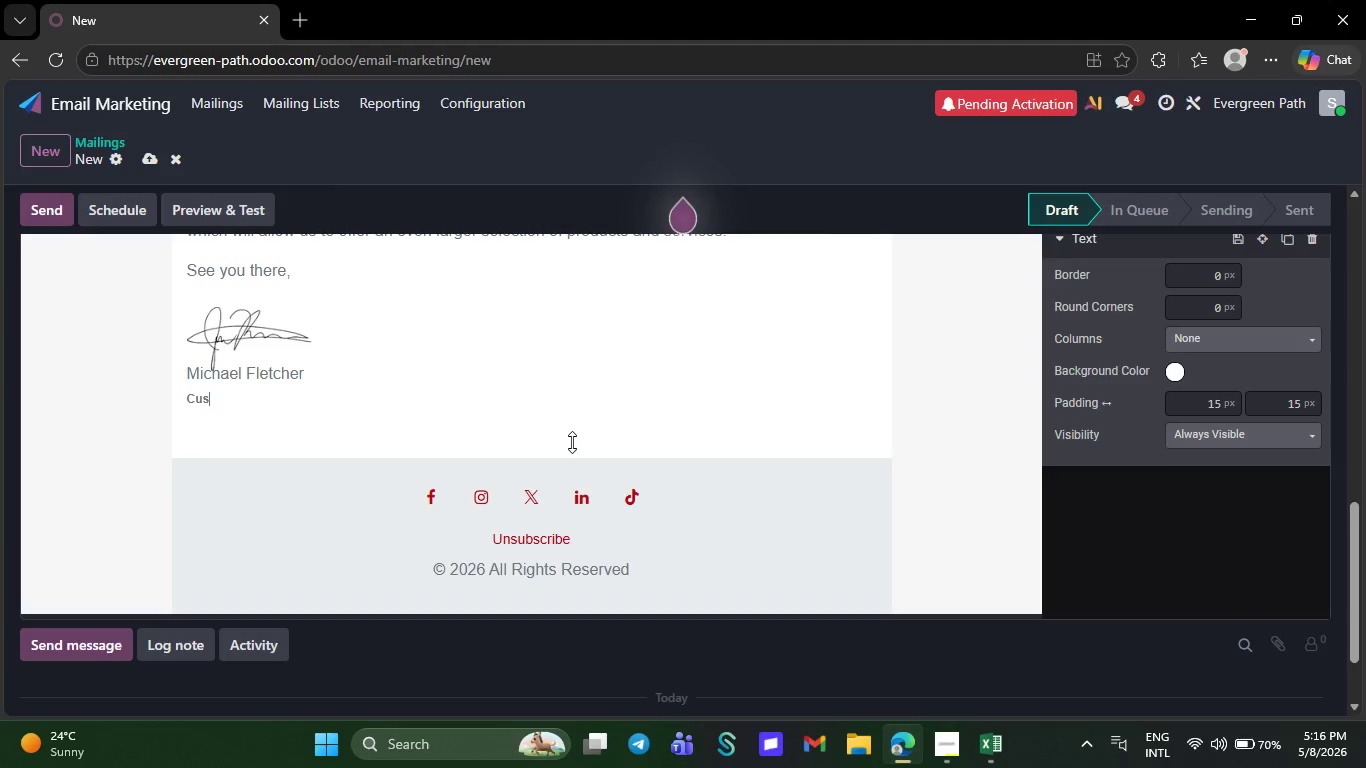 
key(Backspace)
 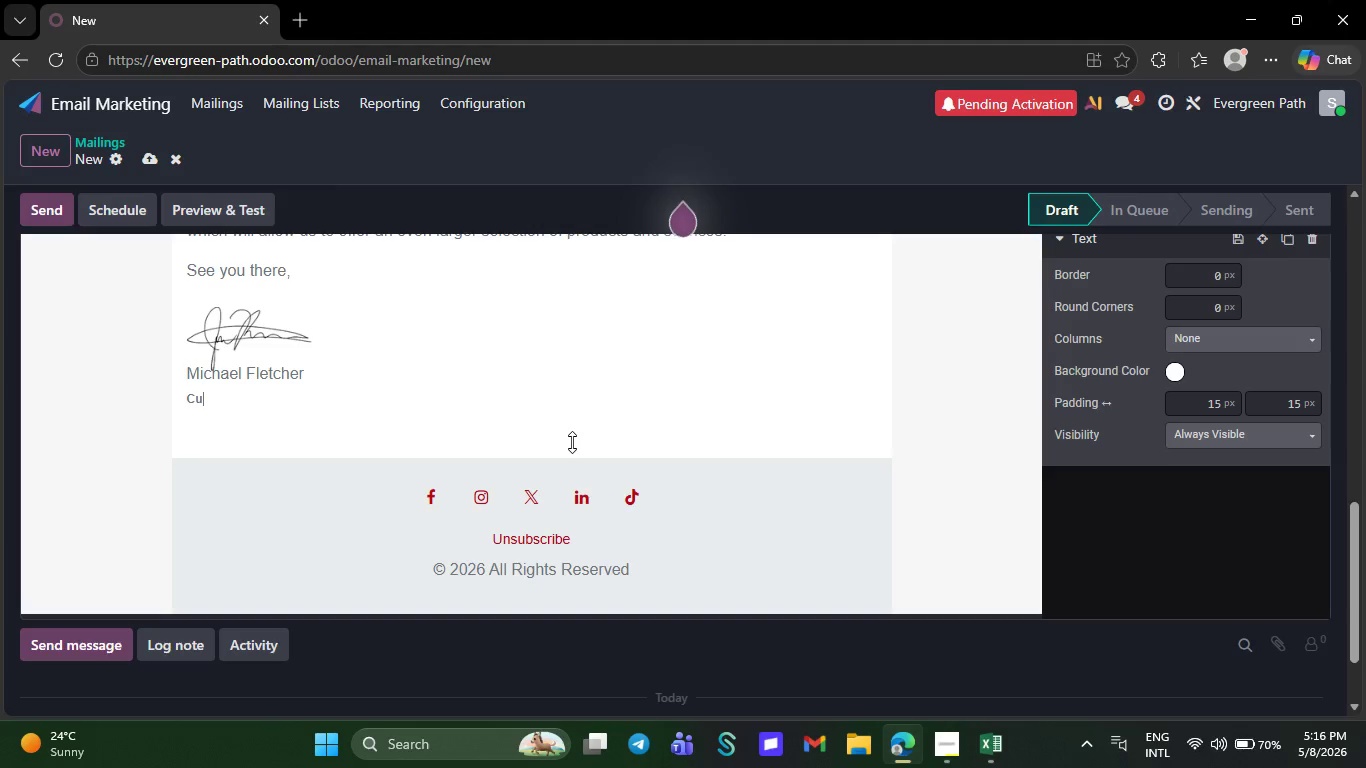 
key(Backspace)
 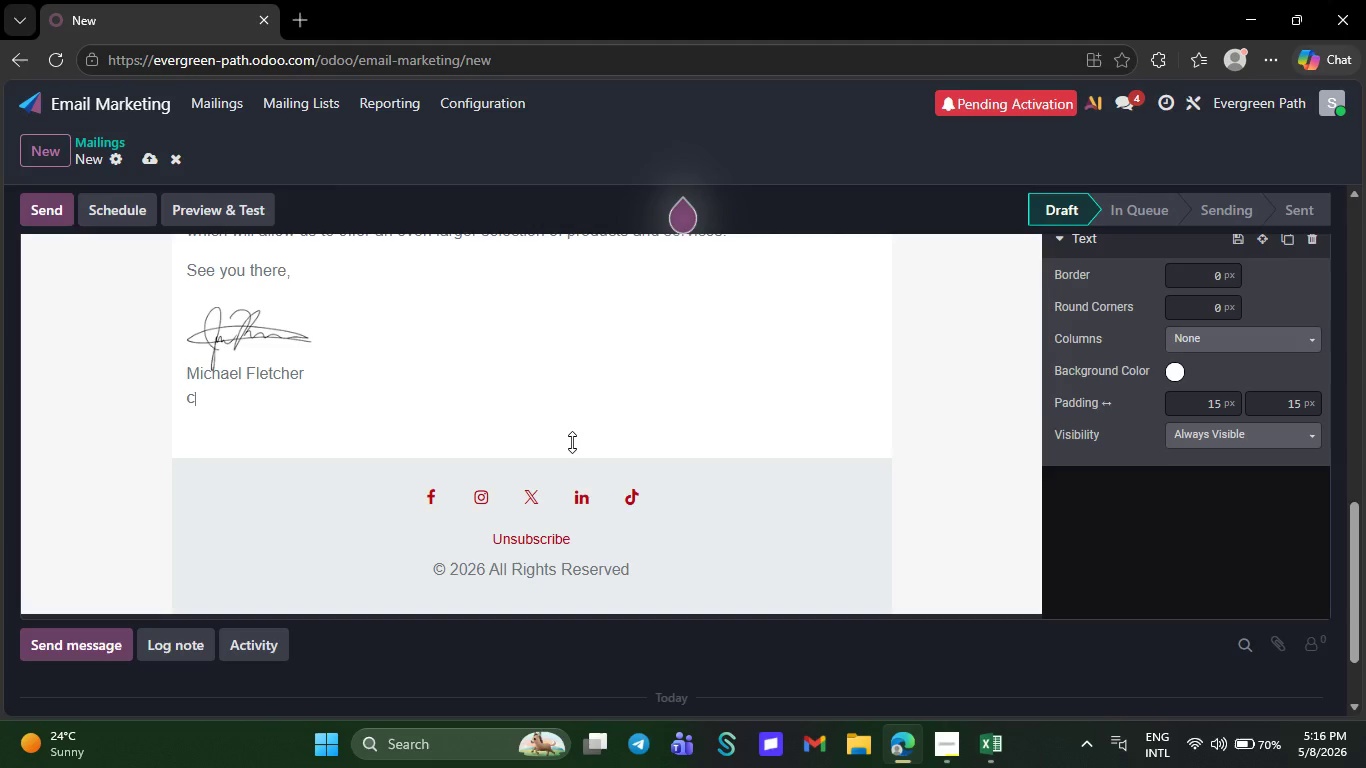 
key(Backspace)
 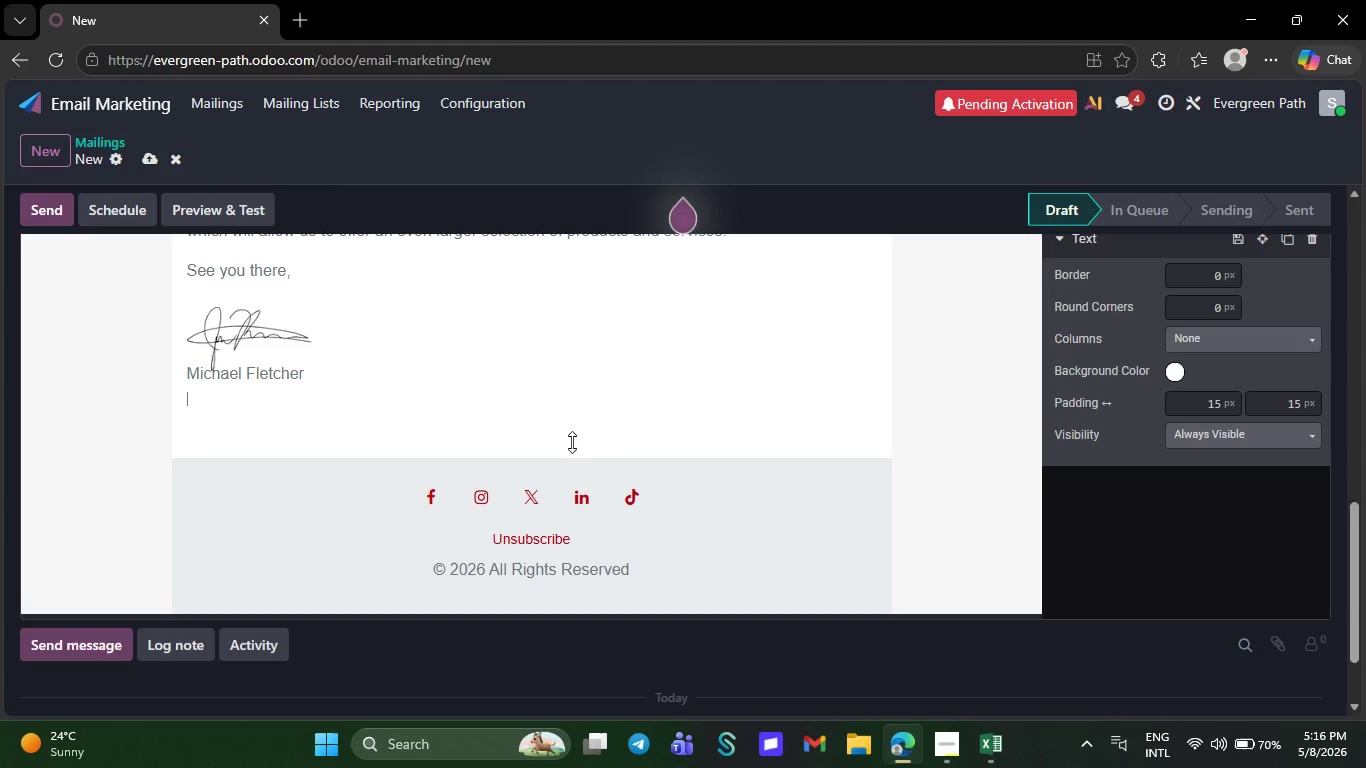 
key(Backspace)
 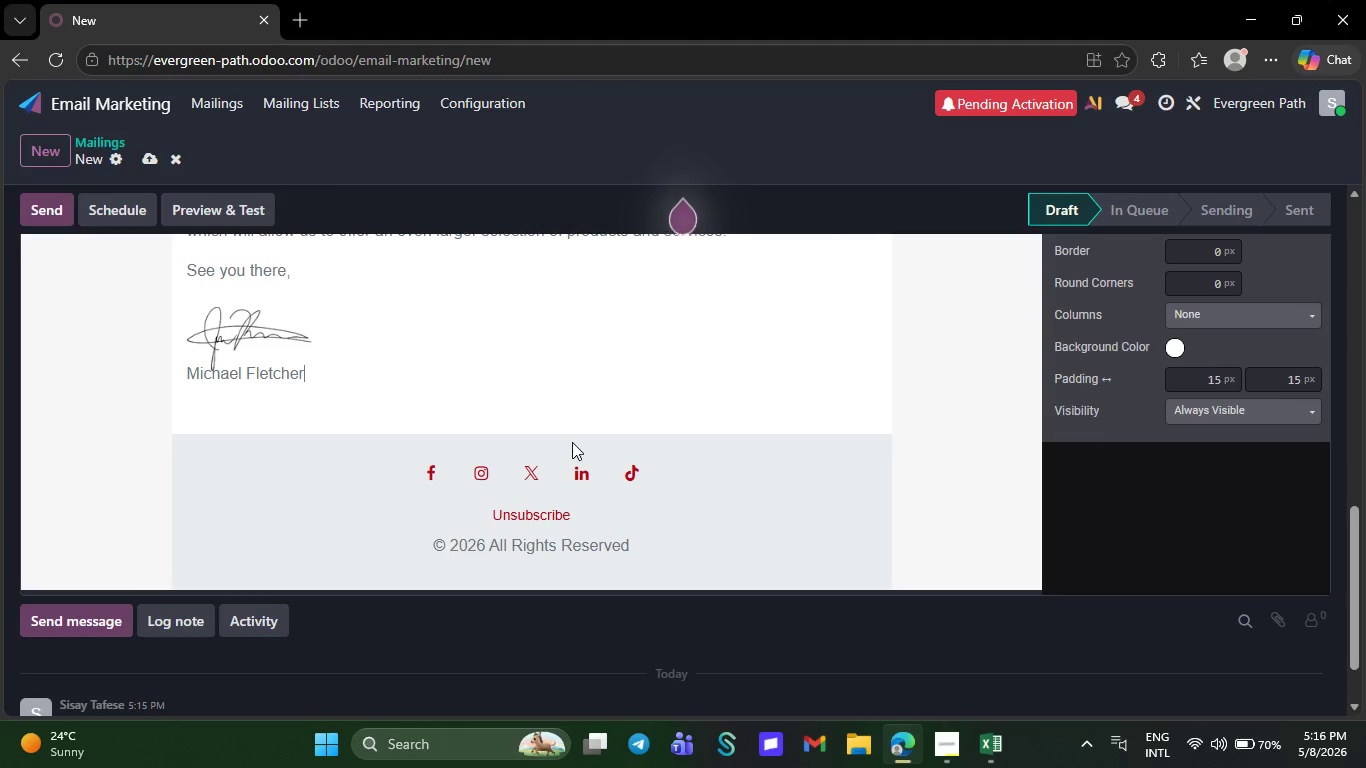 
key(Backspace)
 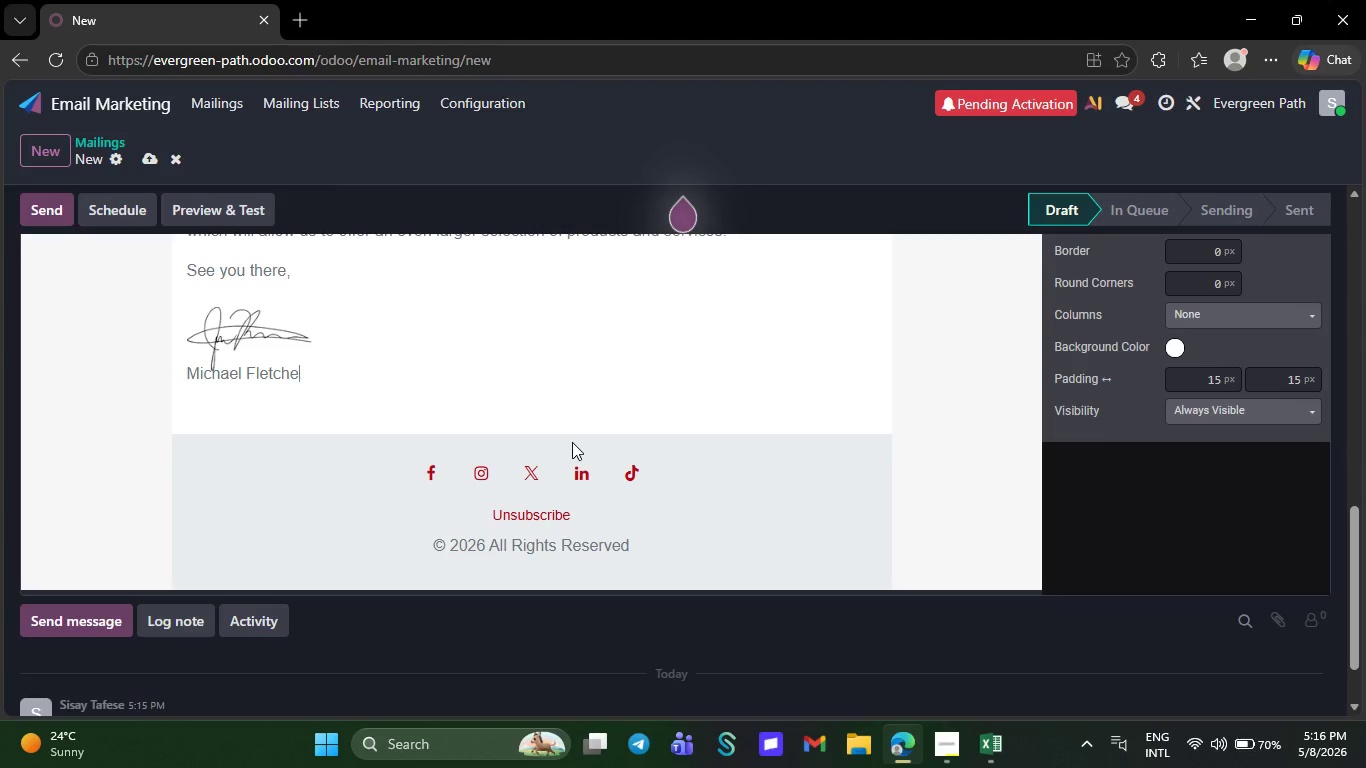 
key(Backspace)
 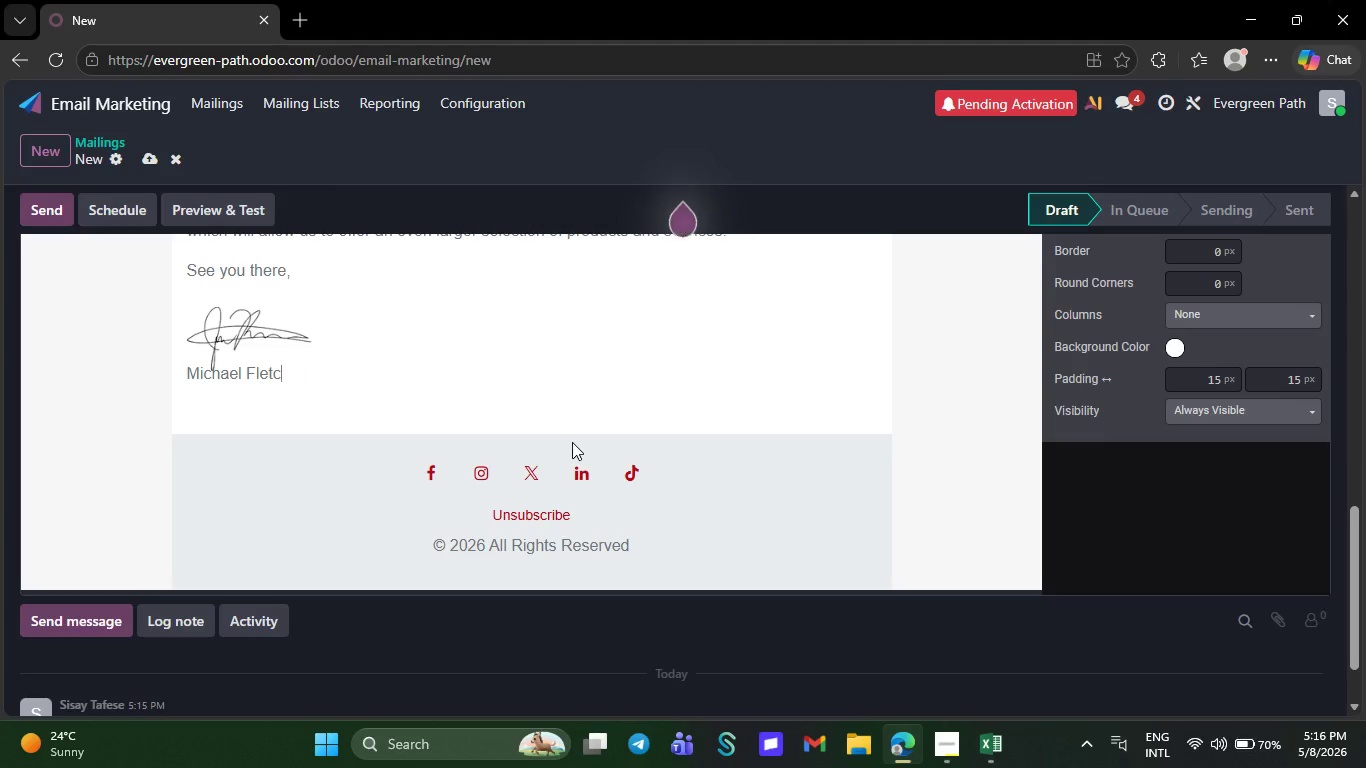 
key(Backspace)
 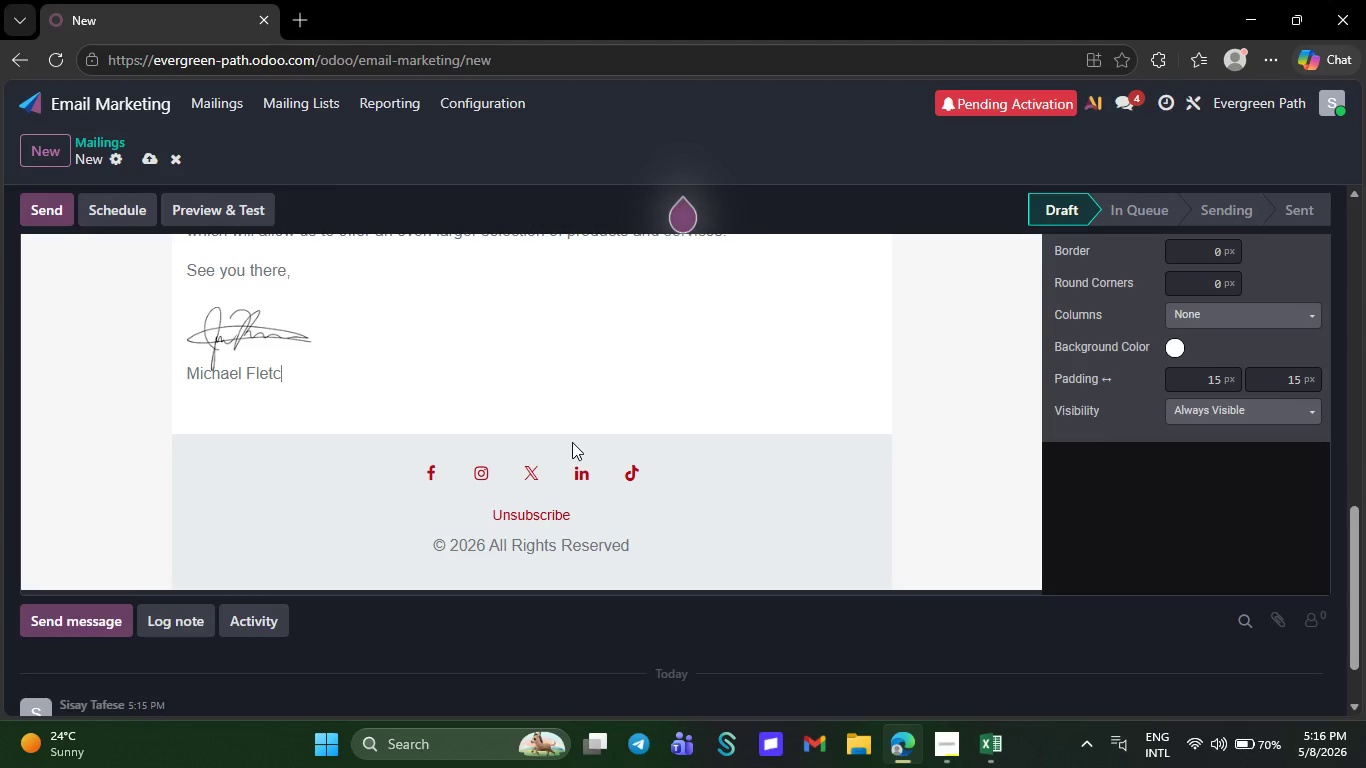 
key(Backspace)
 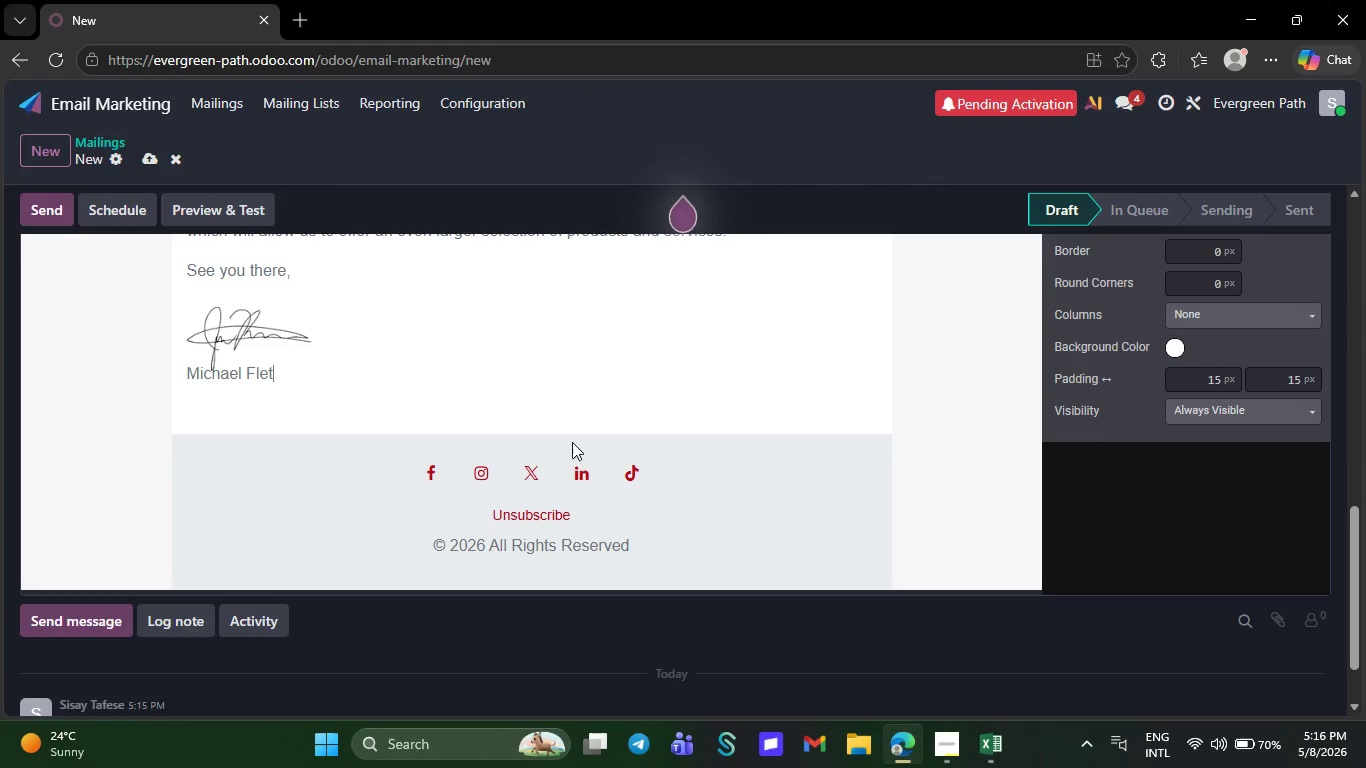 
key(Backspace)
 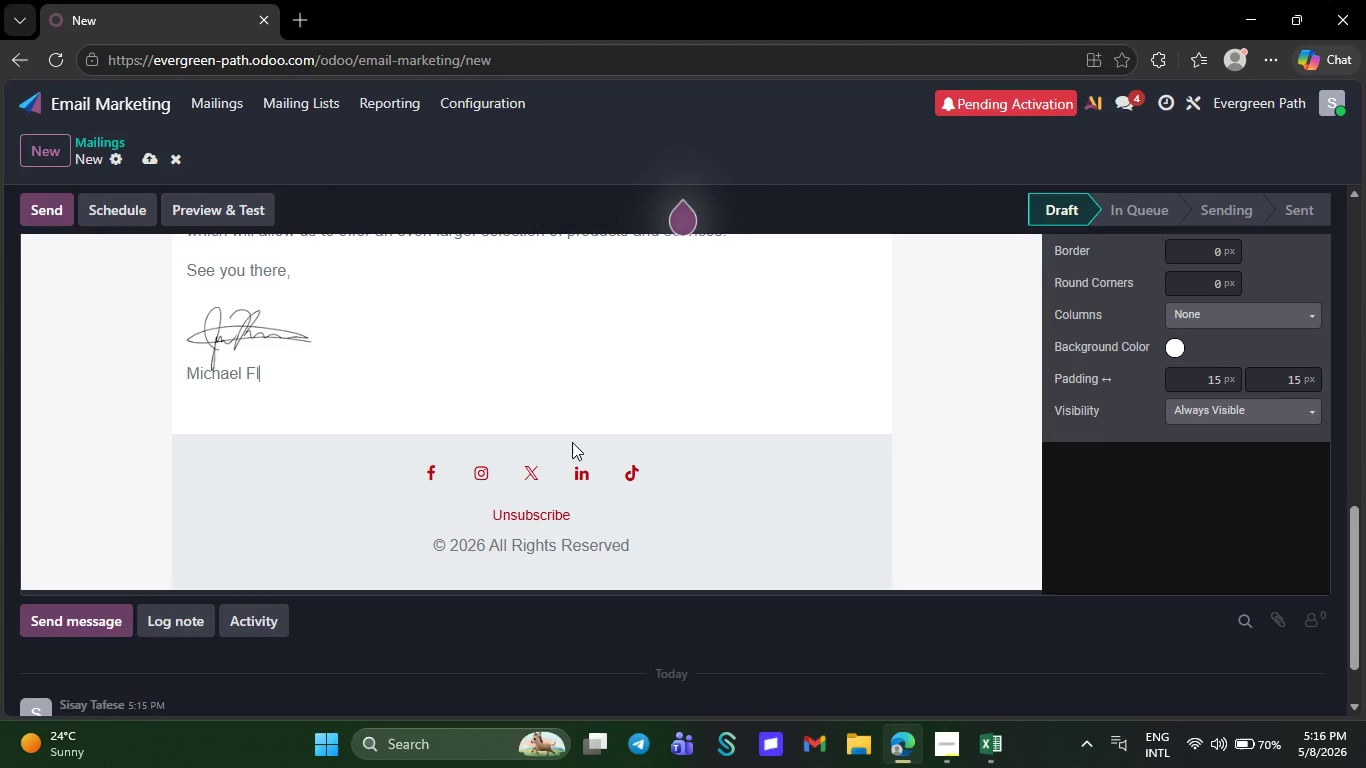 
key(Backspace)
 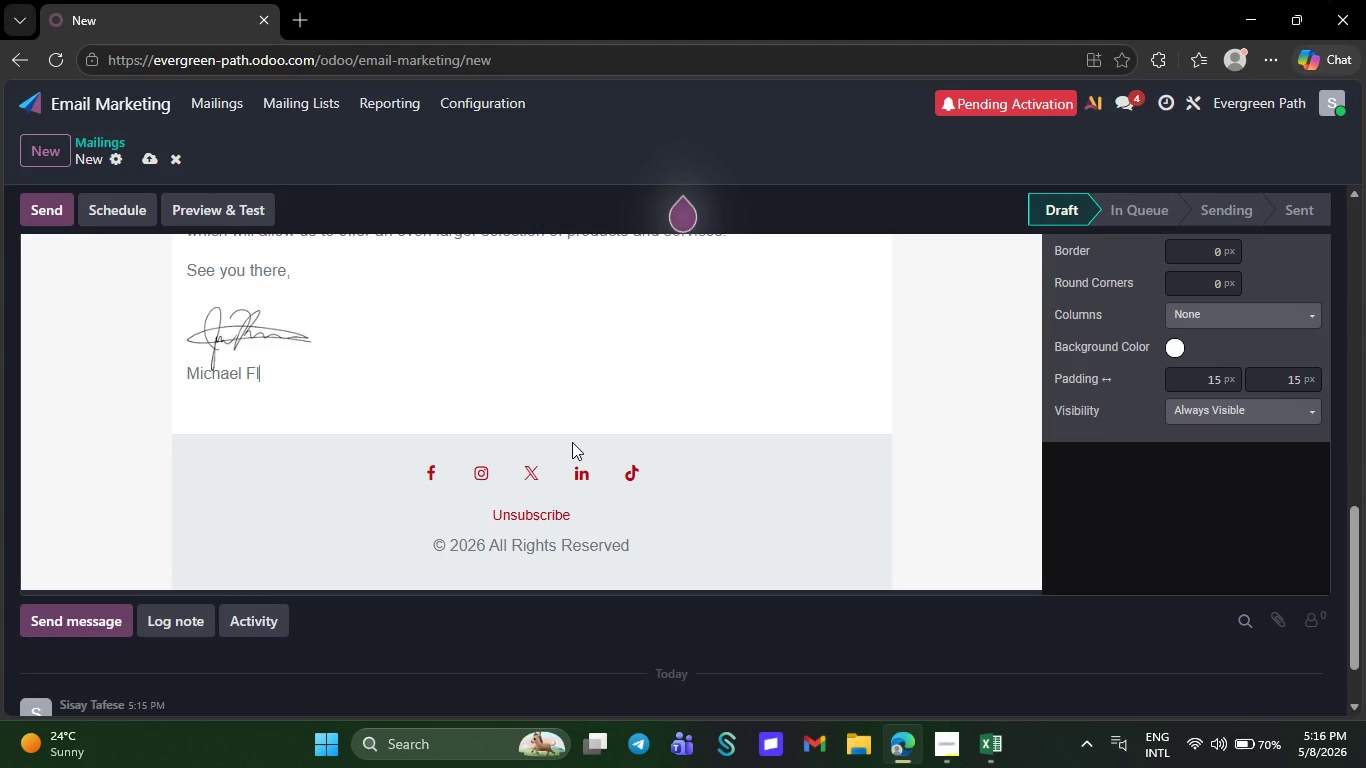 
key(Backspace)
 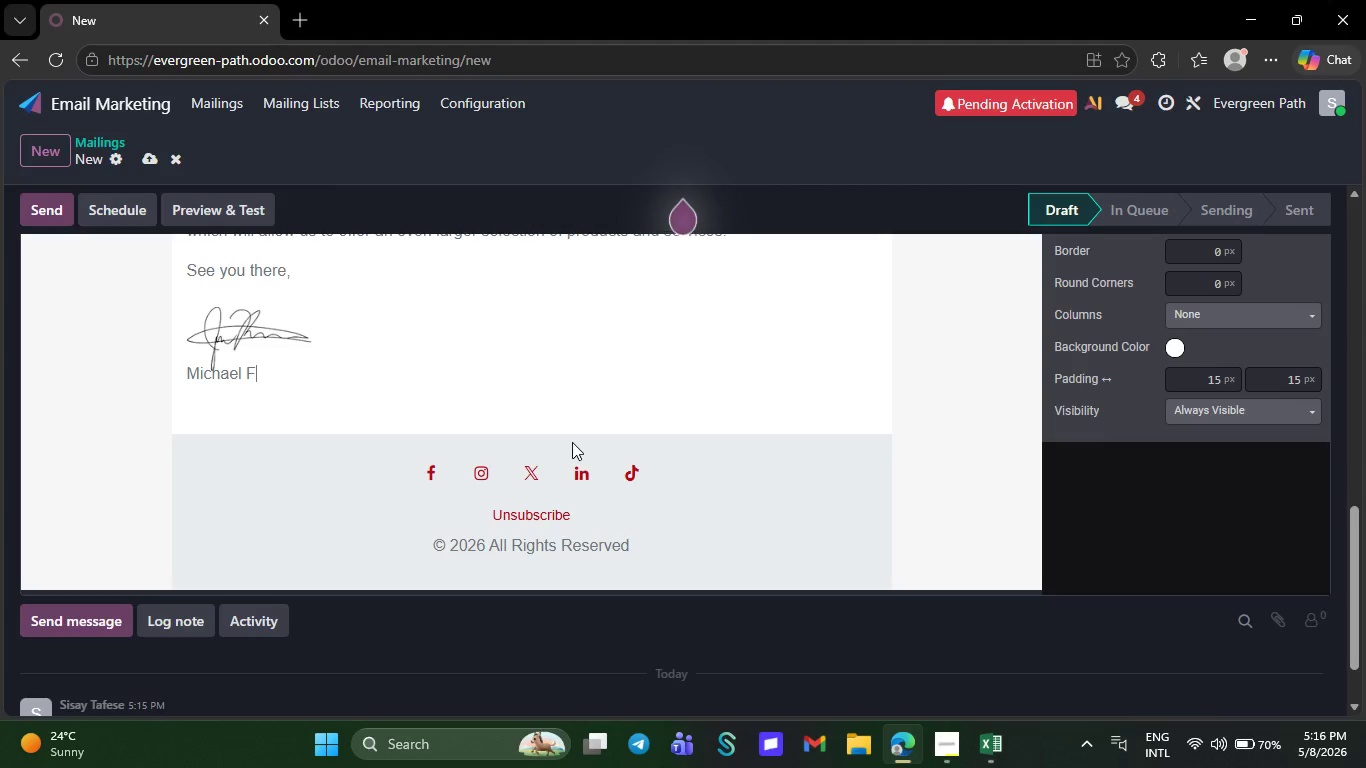 
key(Backspace)
 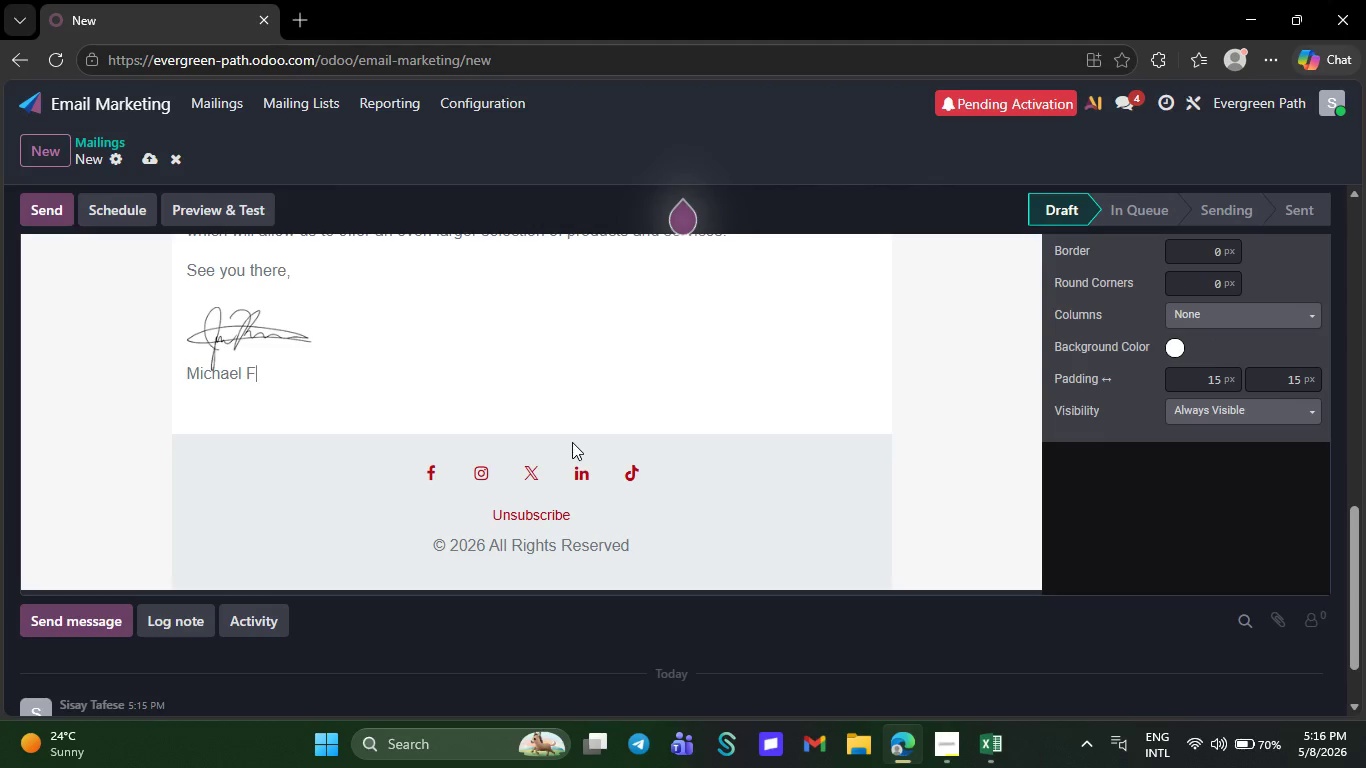 
key(Backspace)
 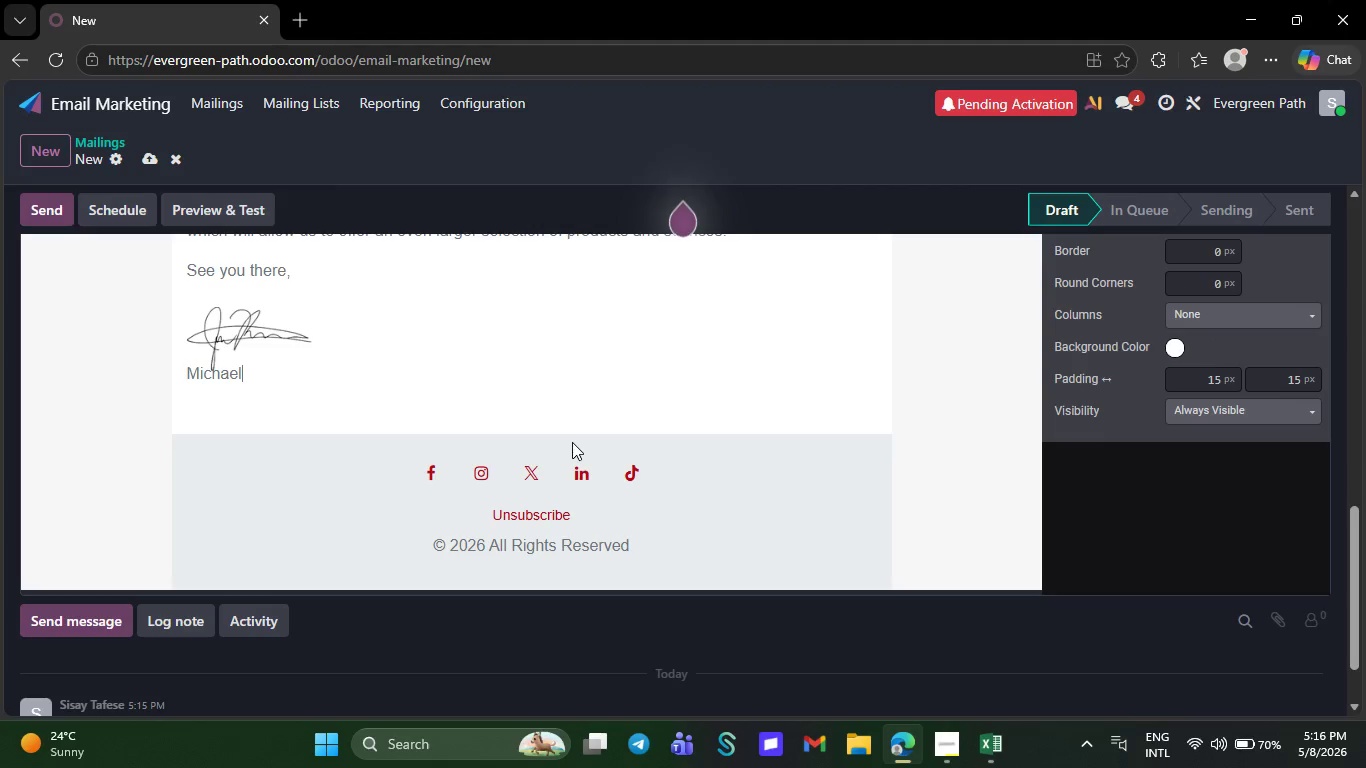 
key(Backspace)
 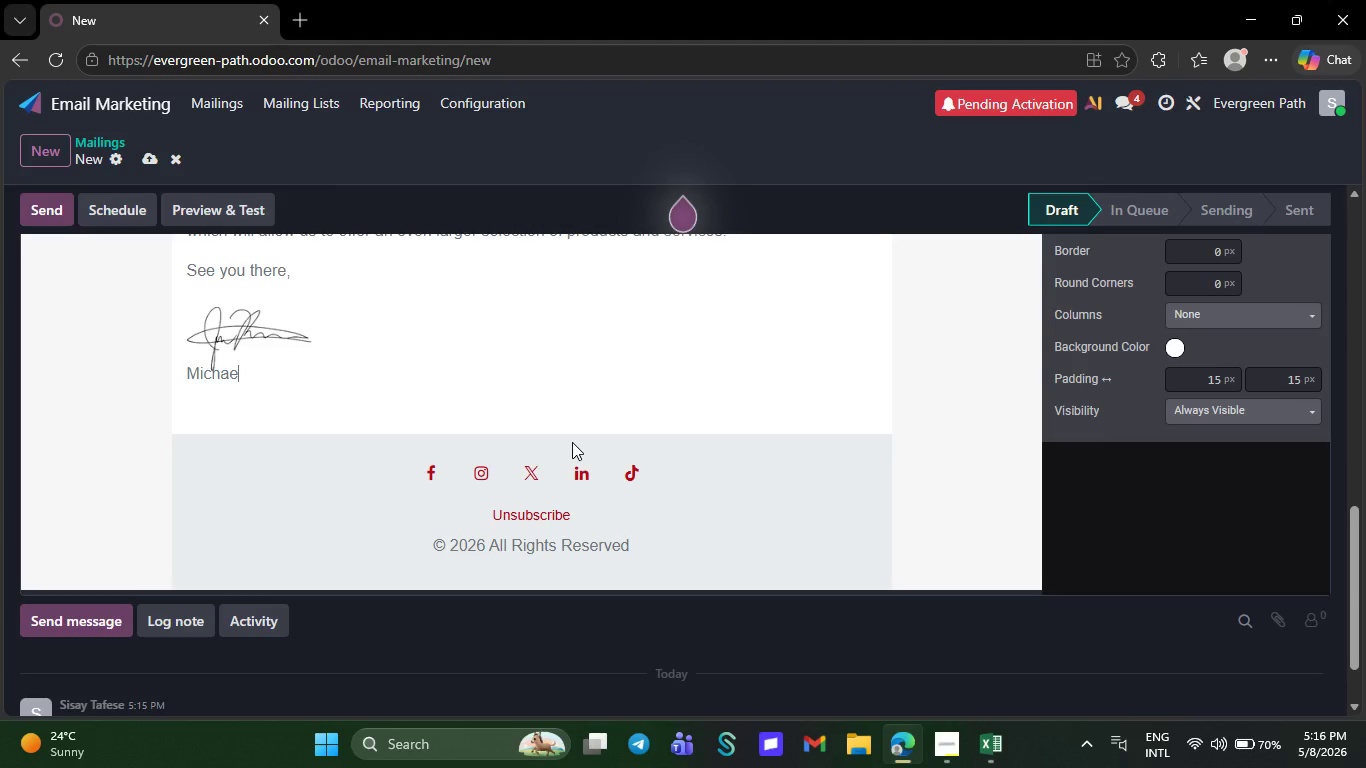 
key(Backspace)
 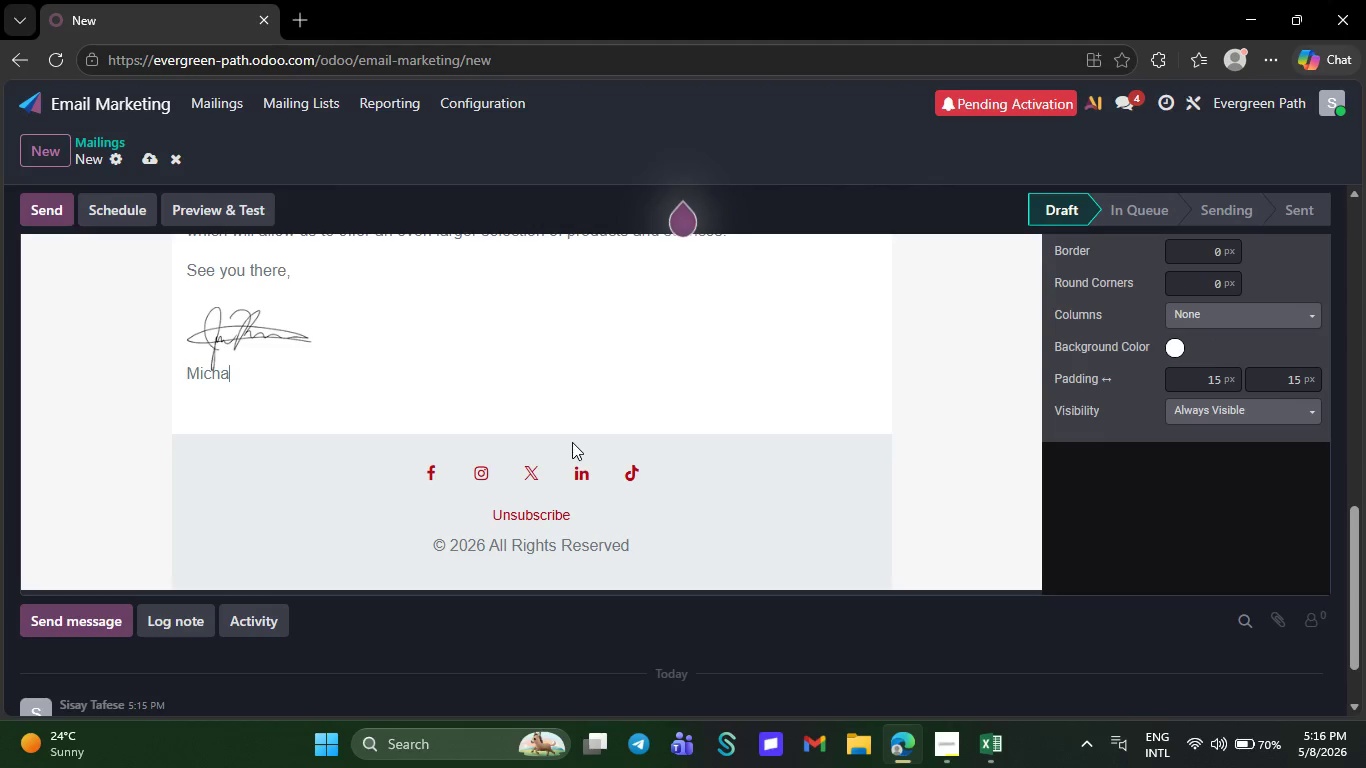 
key(Backspace)
 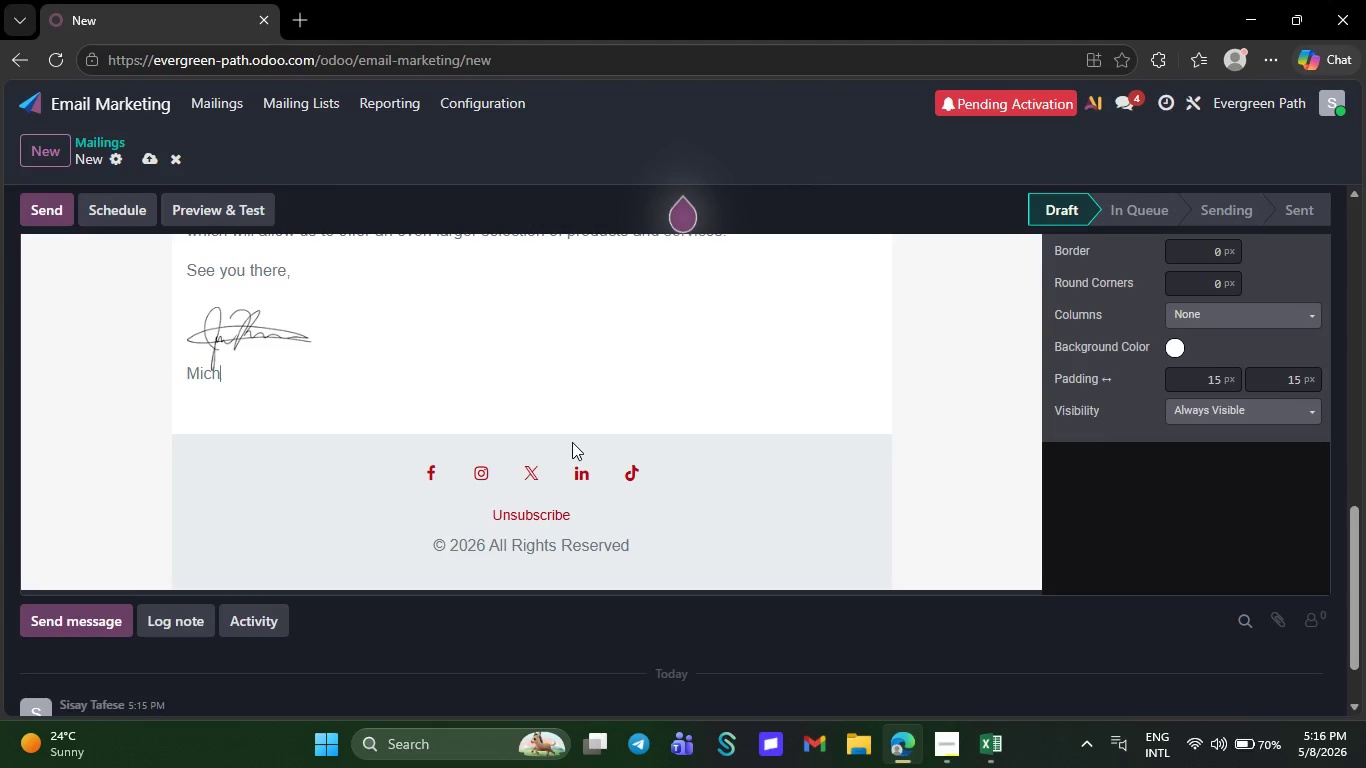 
key(Backspace)
 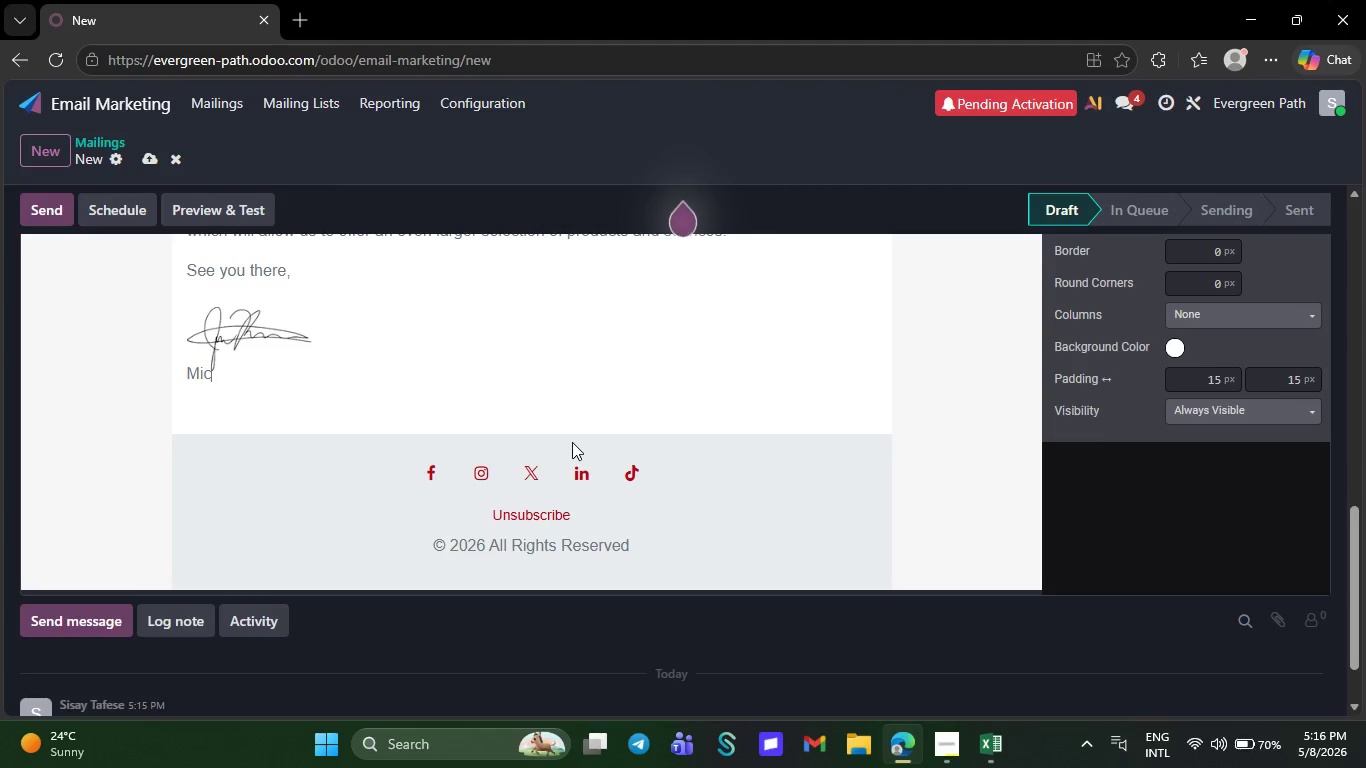 
key(Backspace)
 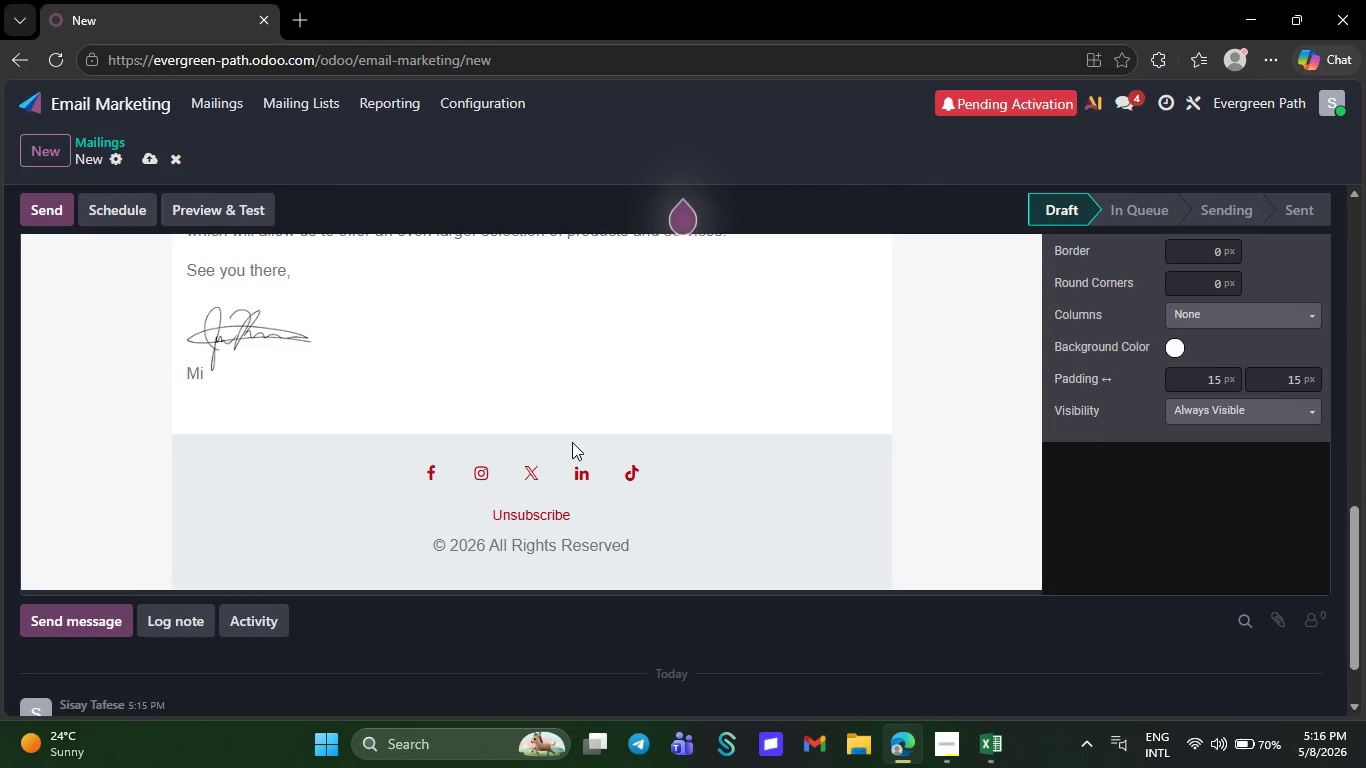 
key(Backspace)
 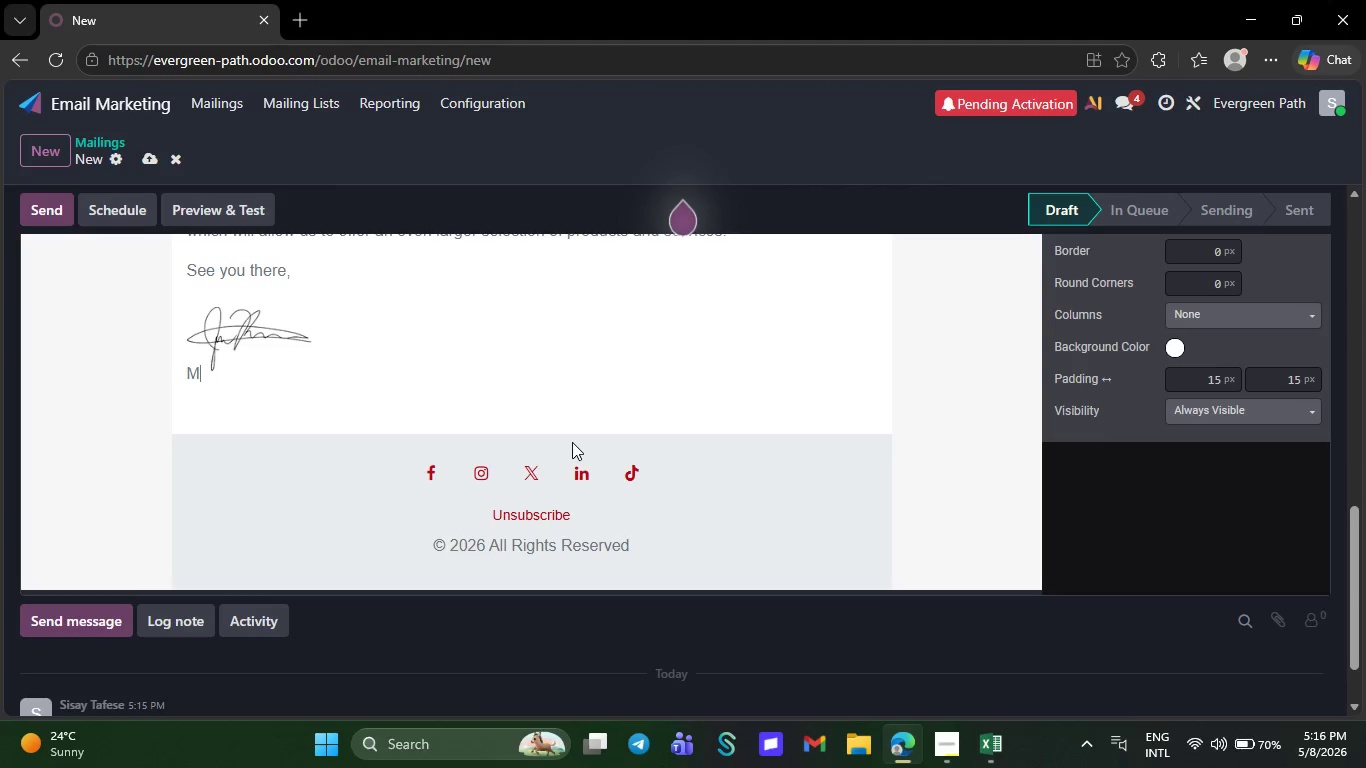 
key(Backspace)
 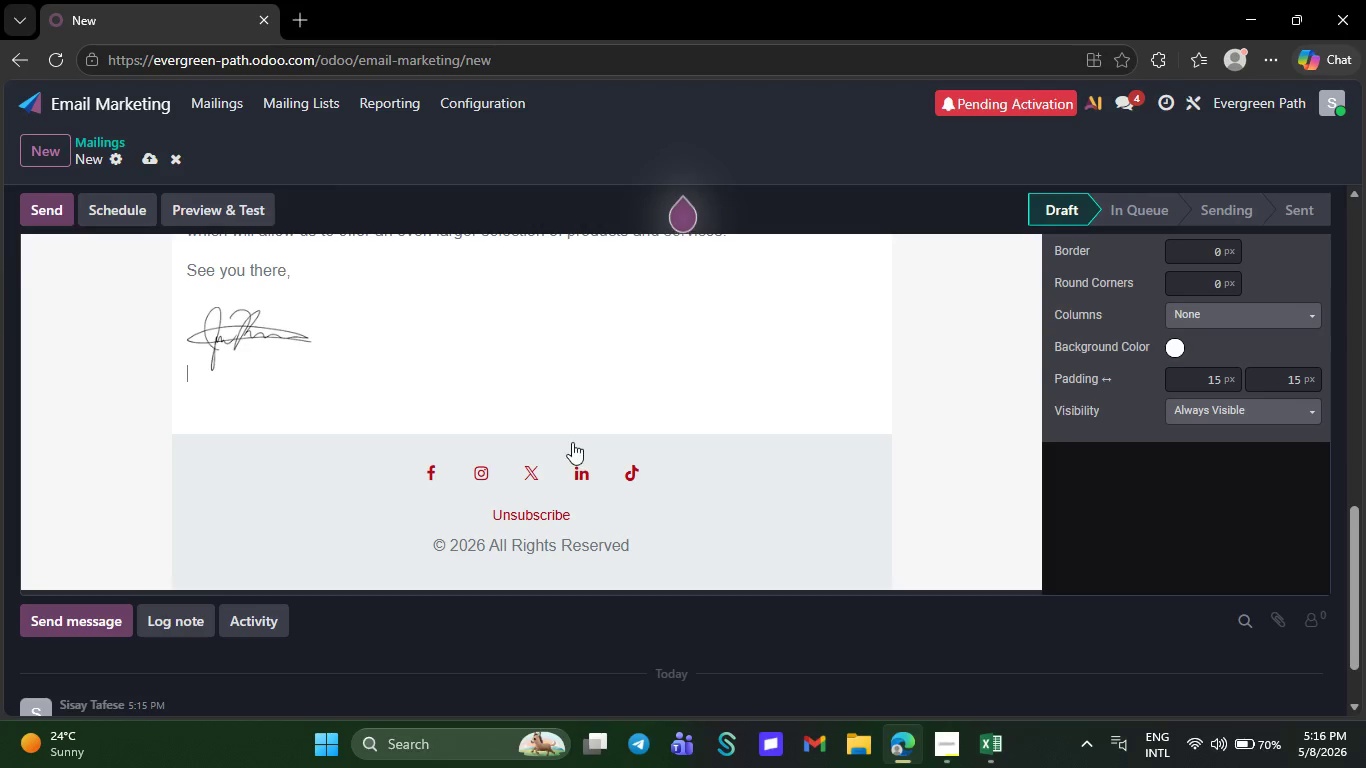 
key(Backspace)
 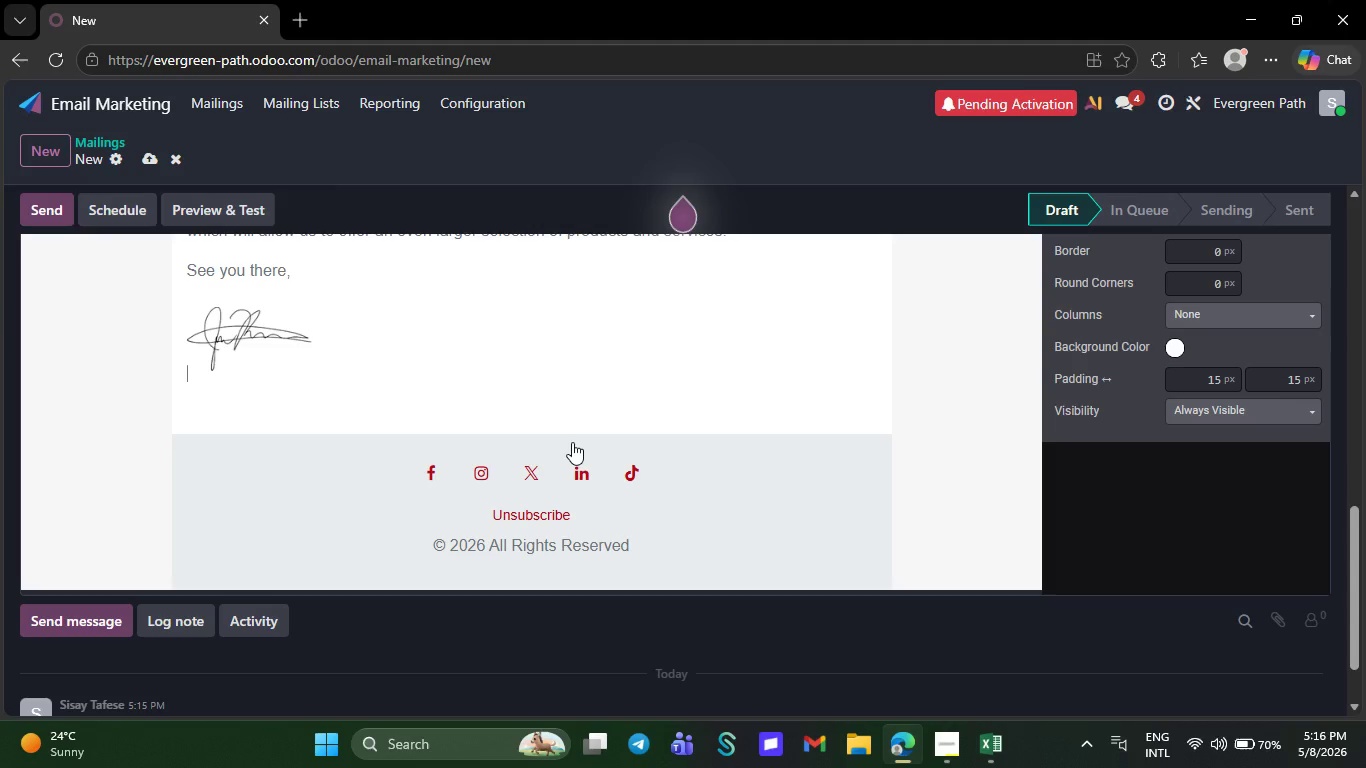 
key(Backspace)
 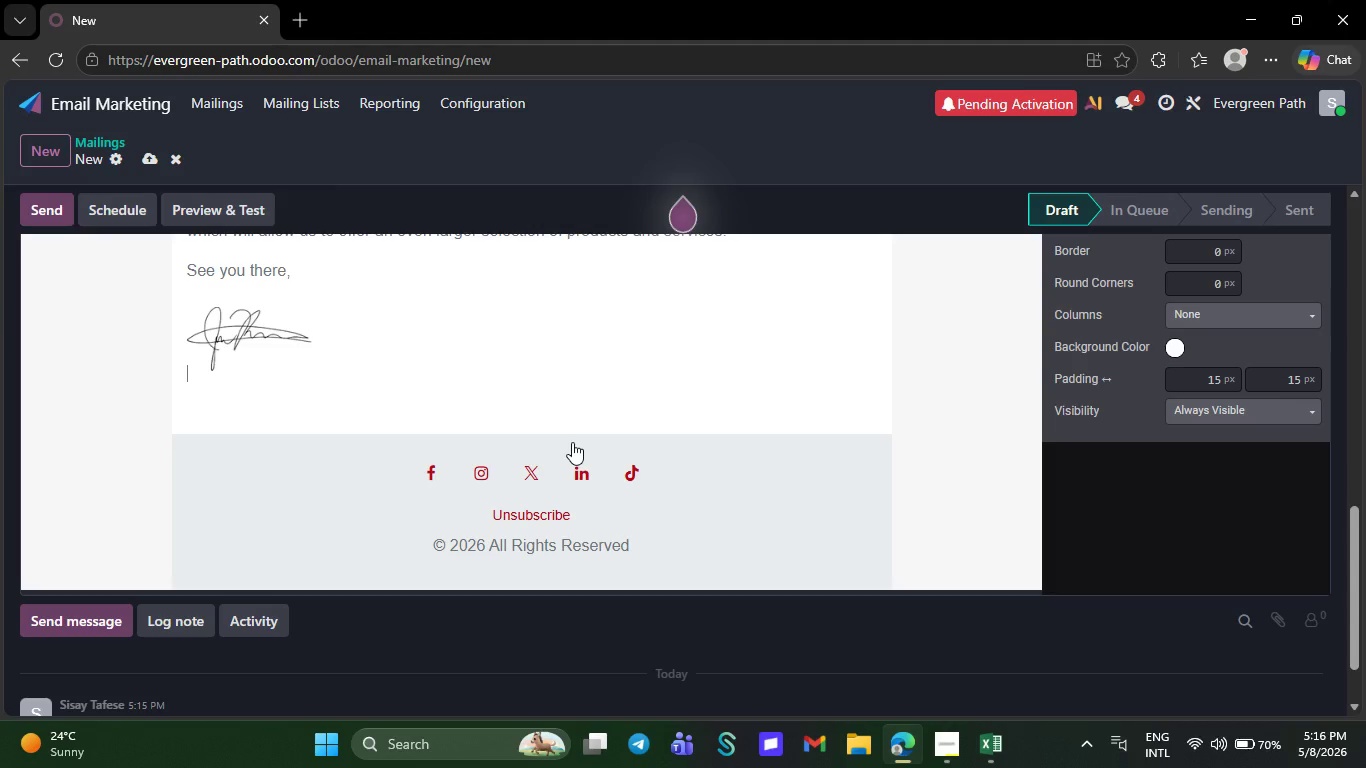 
key(Backspace)
 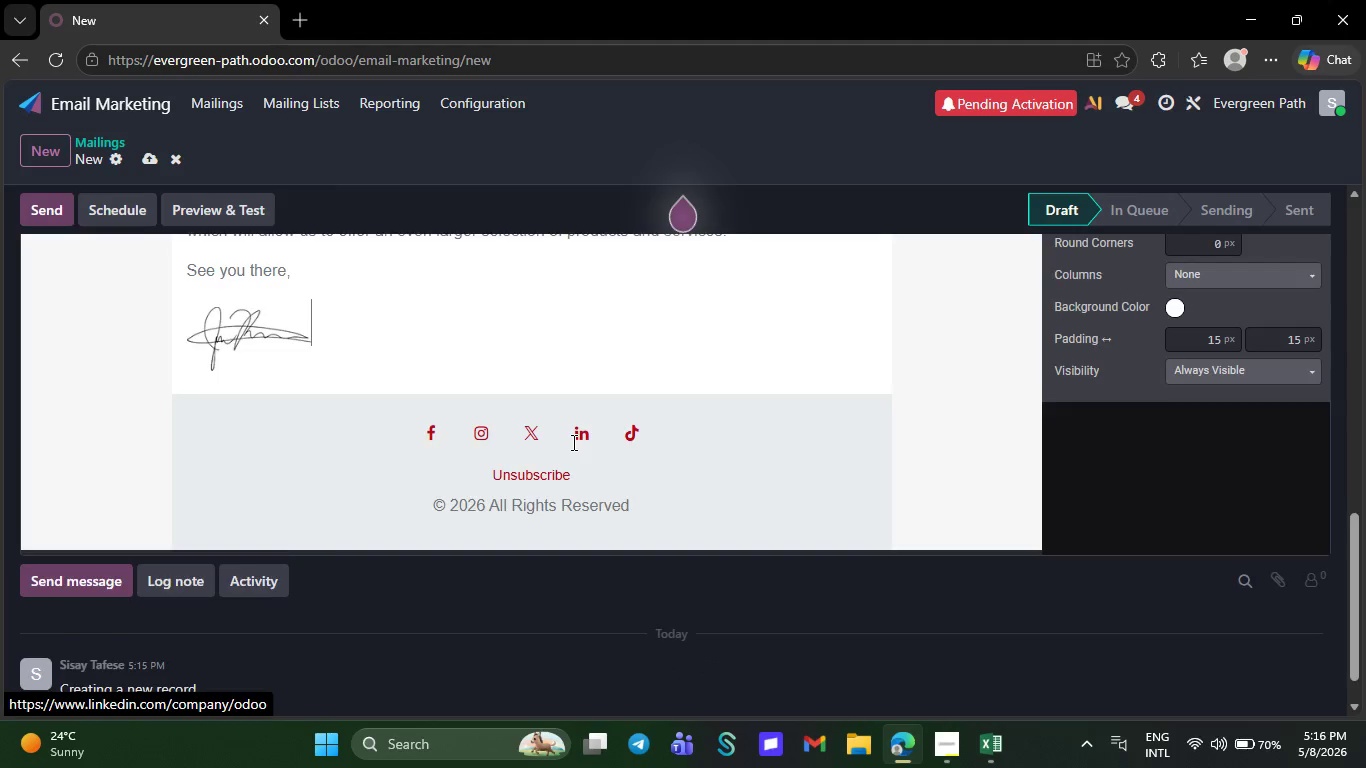 
key(Backspace)
 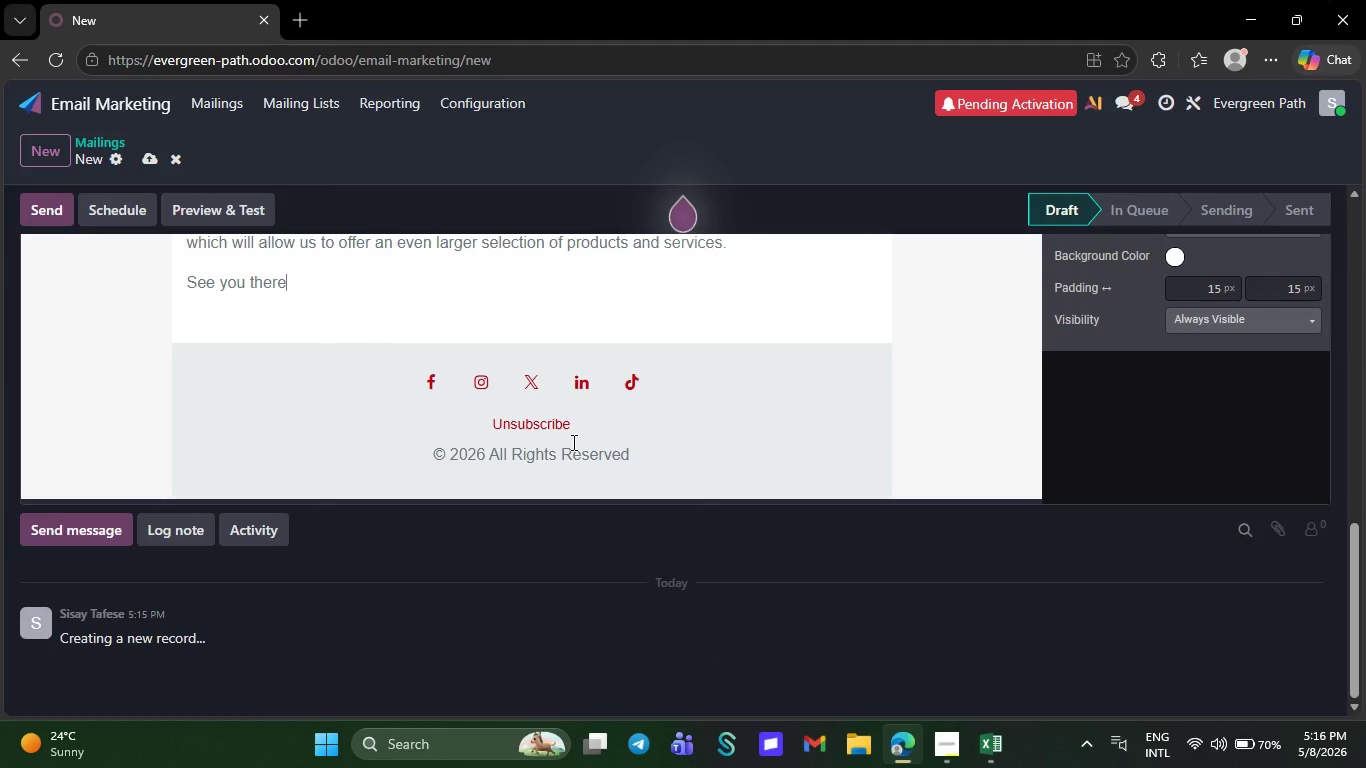 
key(Backspace)
 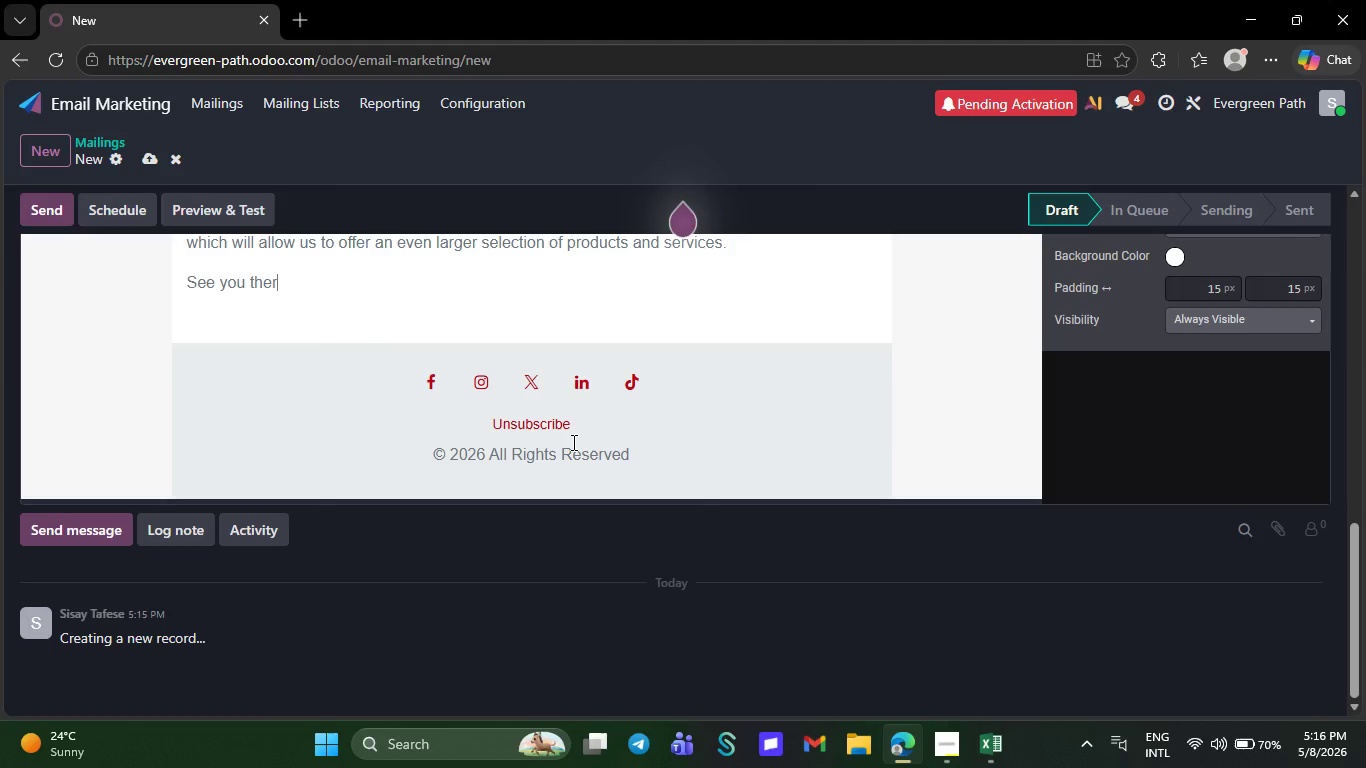 
key(Backspace)
 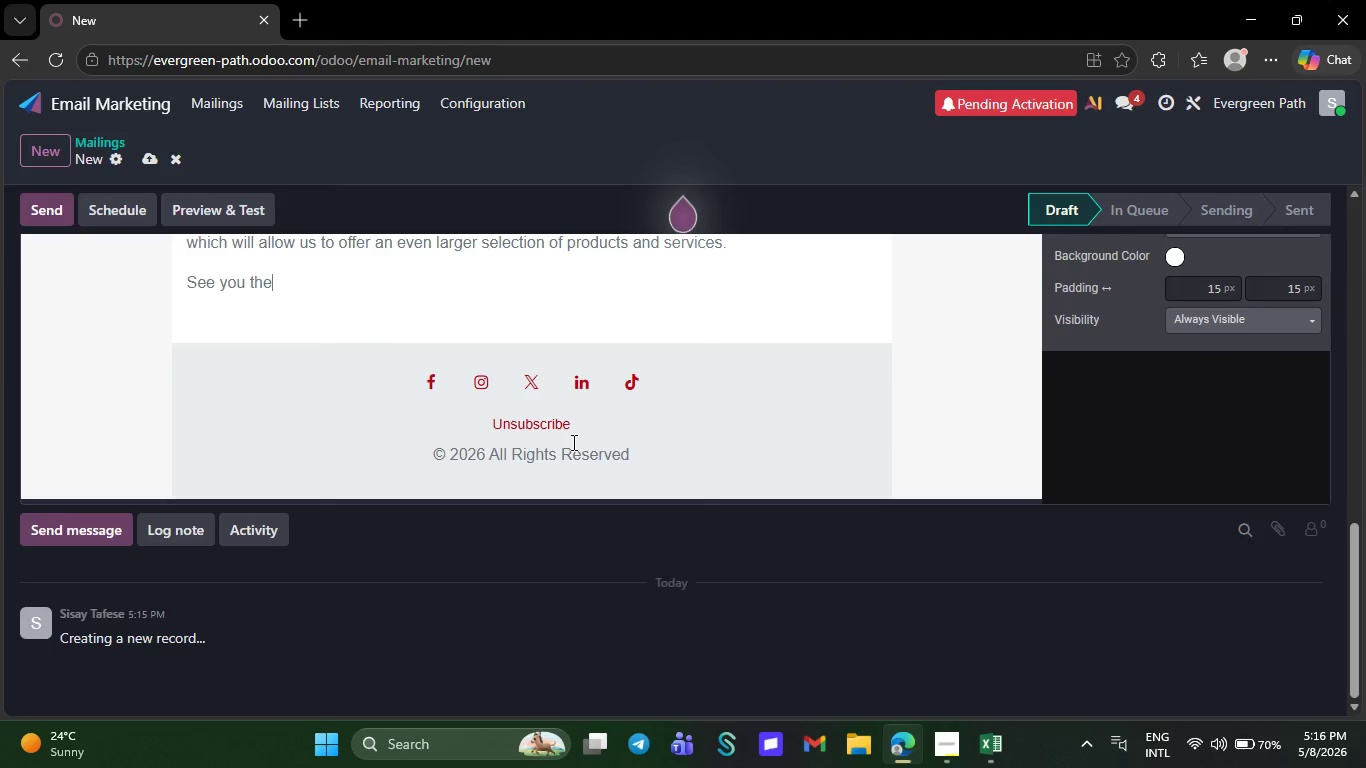 
key(Backspace)
 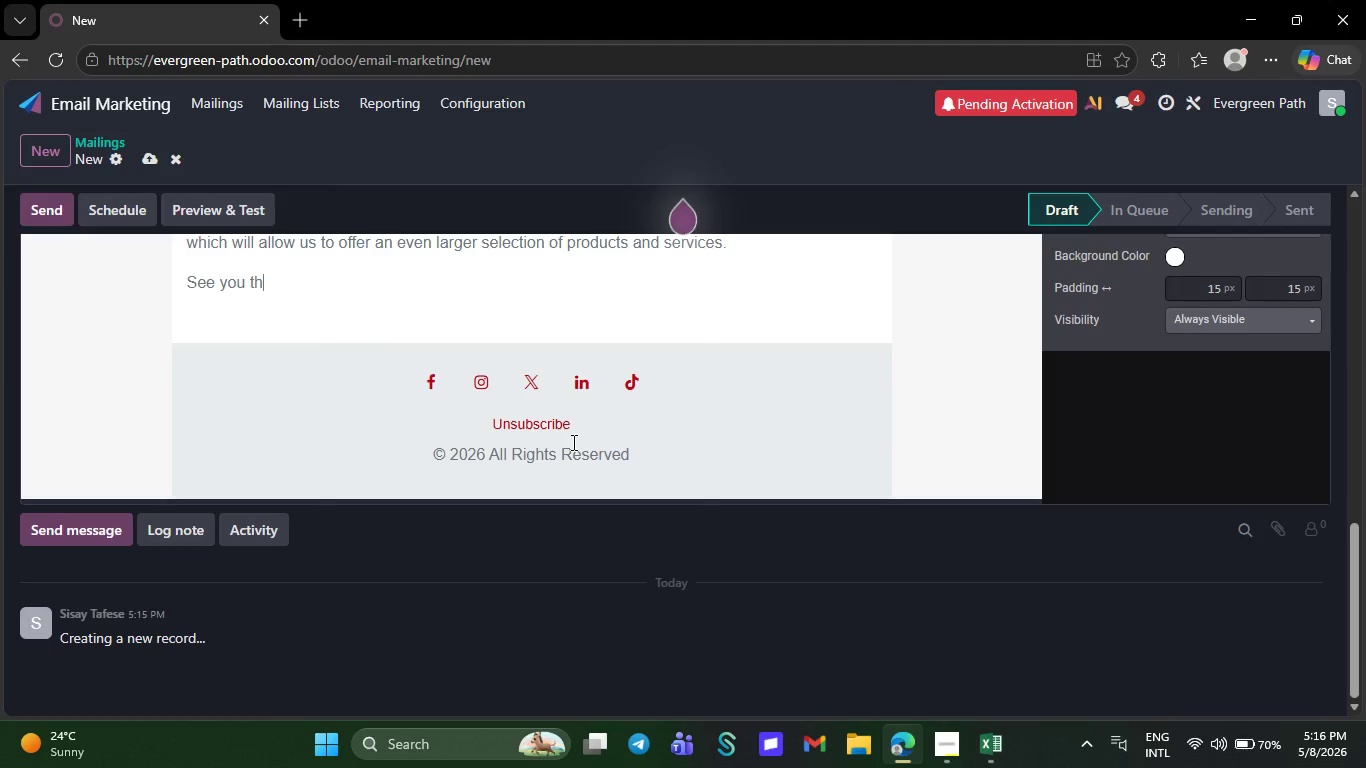 
key(Backspace)
 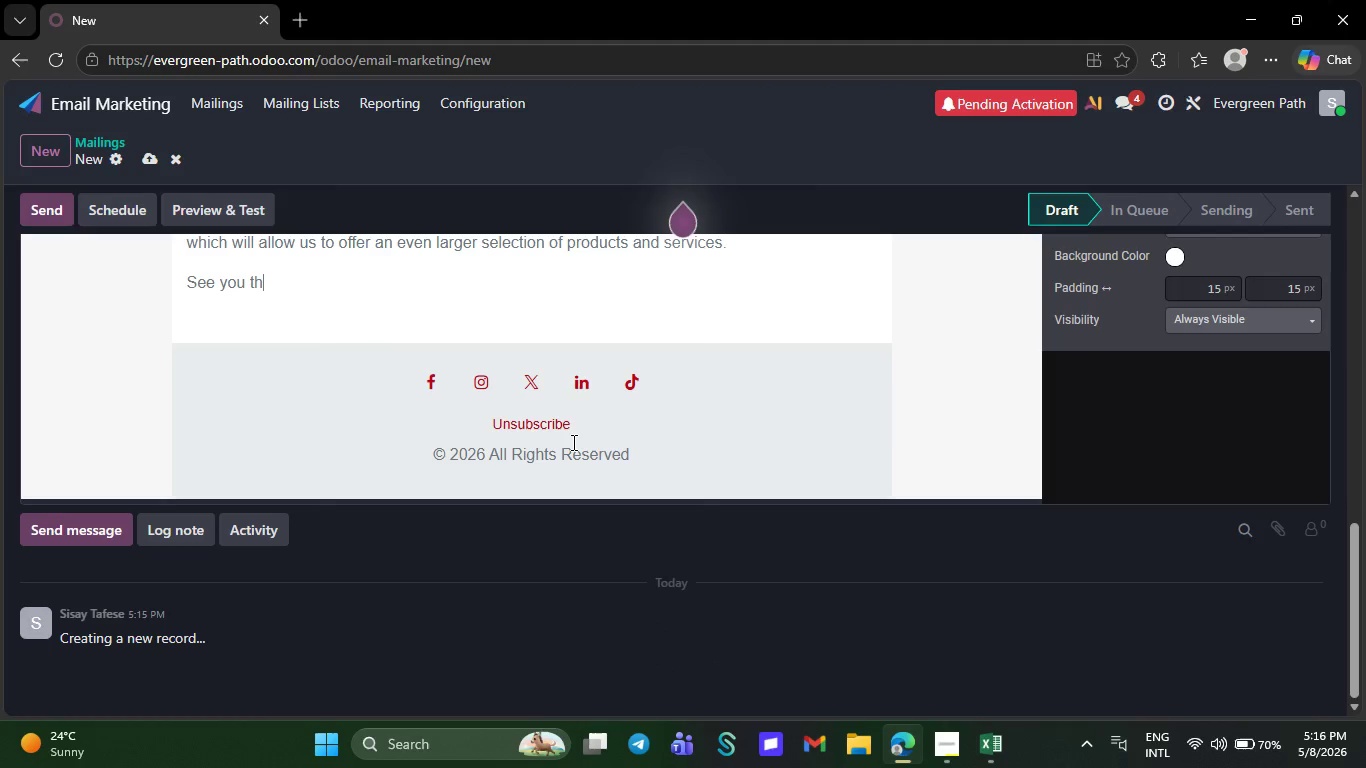 
key(Backspace)
 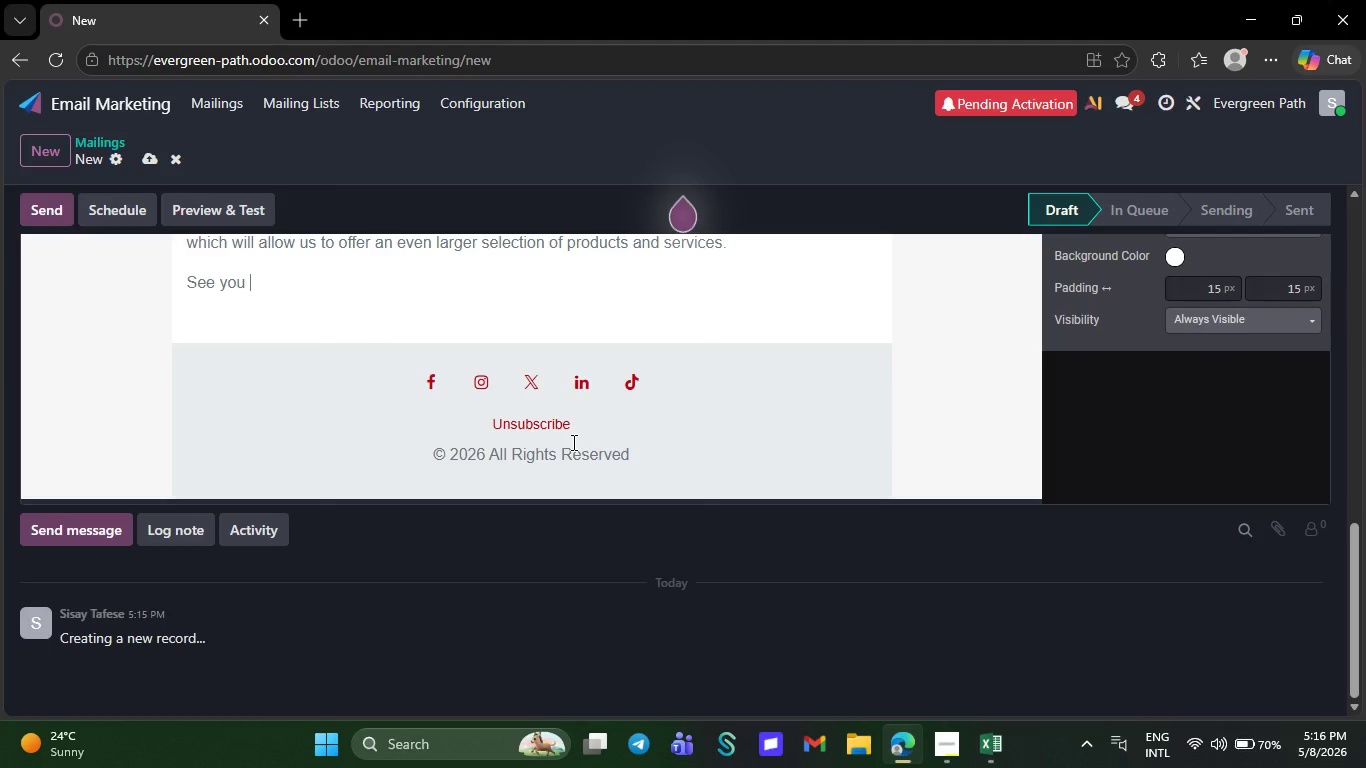 
key(Backspace)
 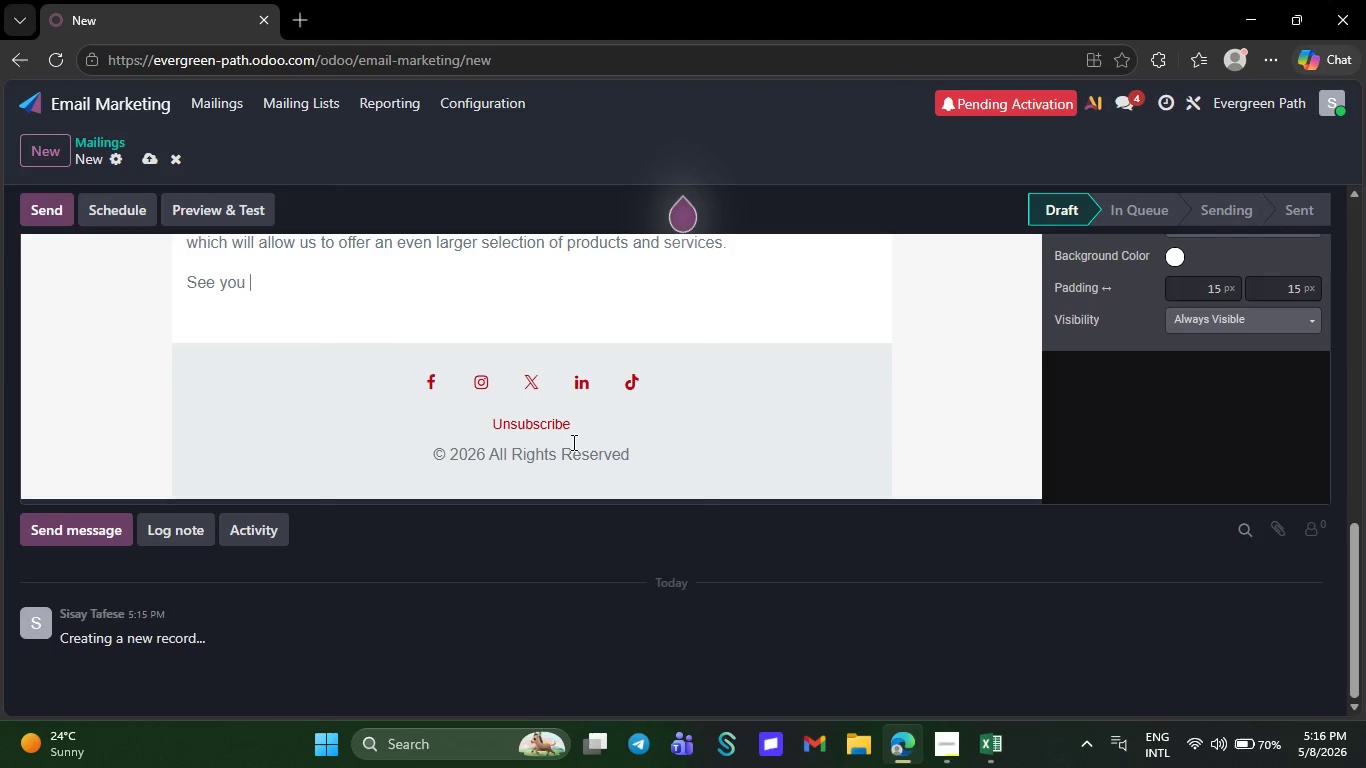 
key(Backspace)
 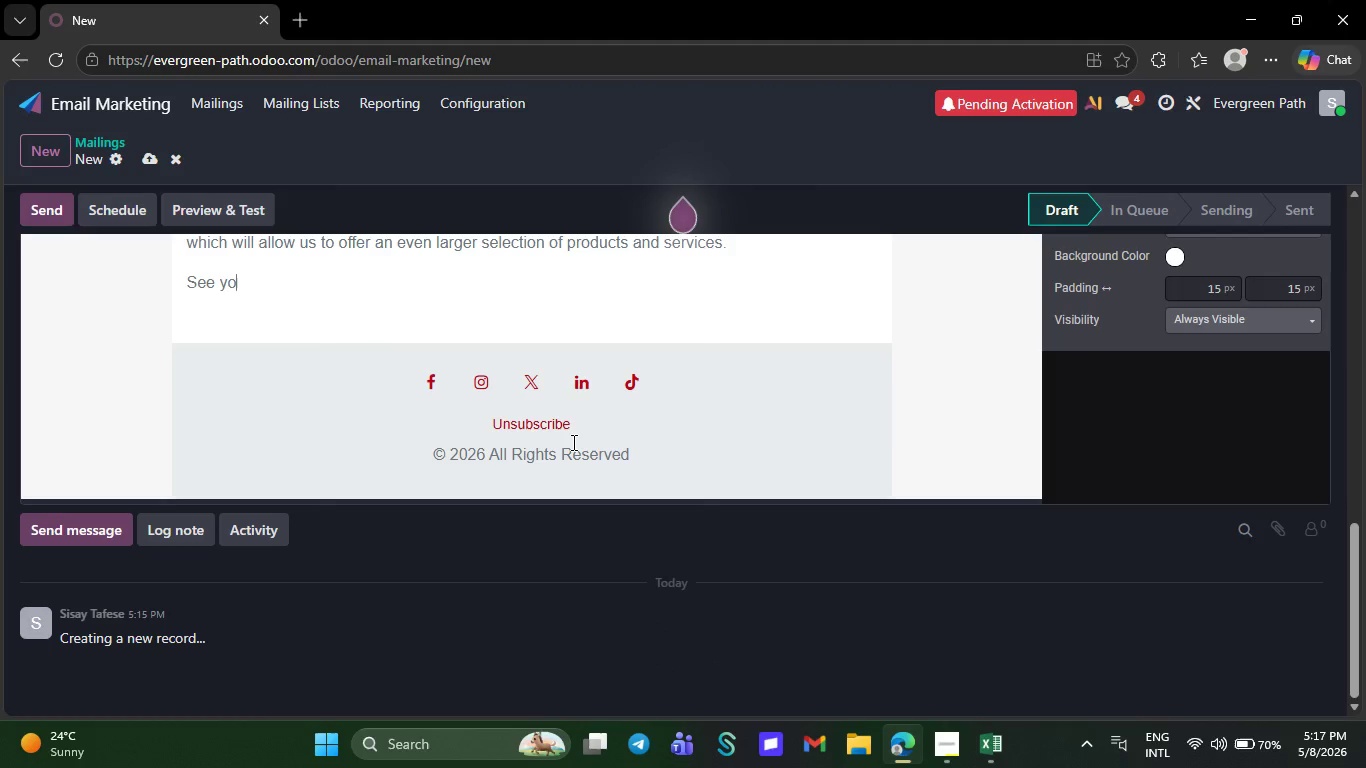 
key(Backspace)
 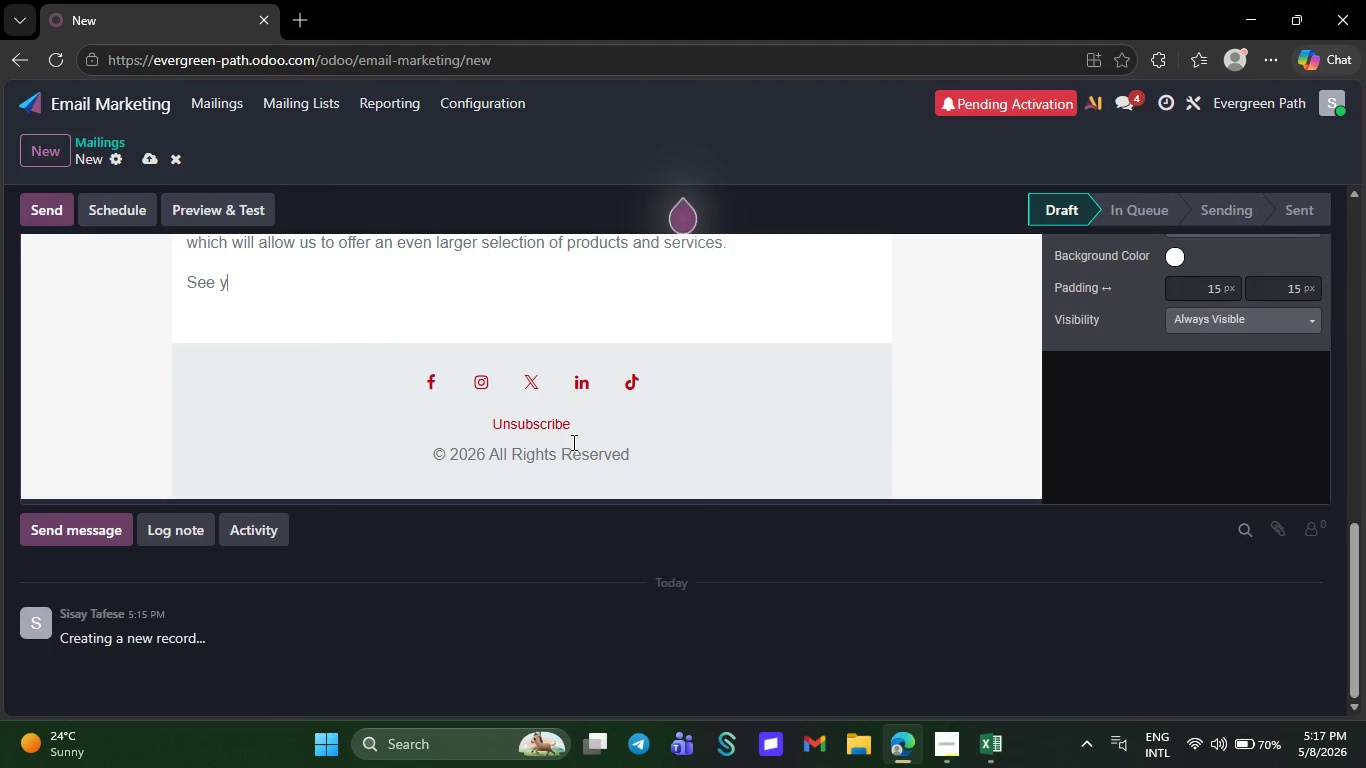 
key(Backspace)
 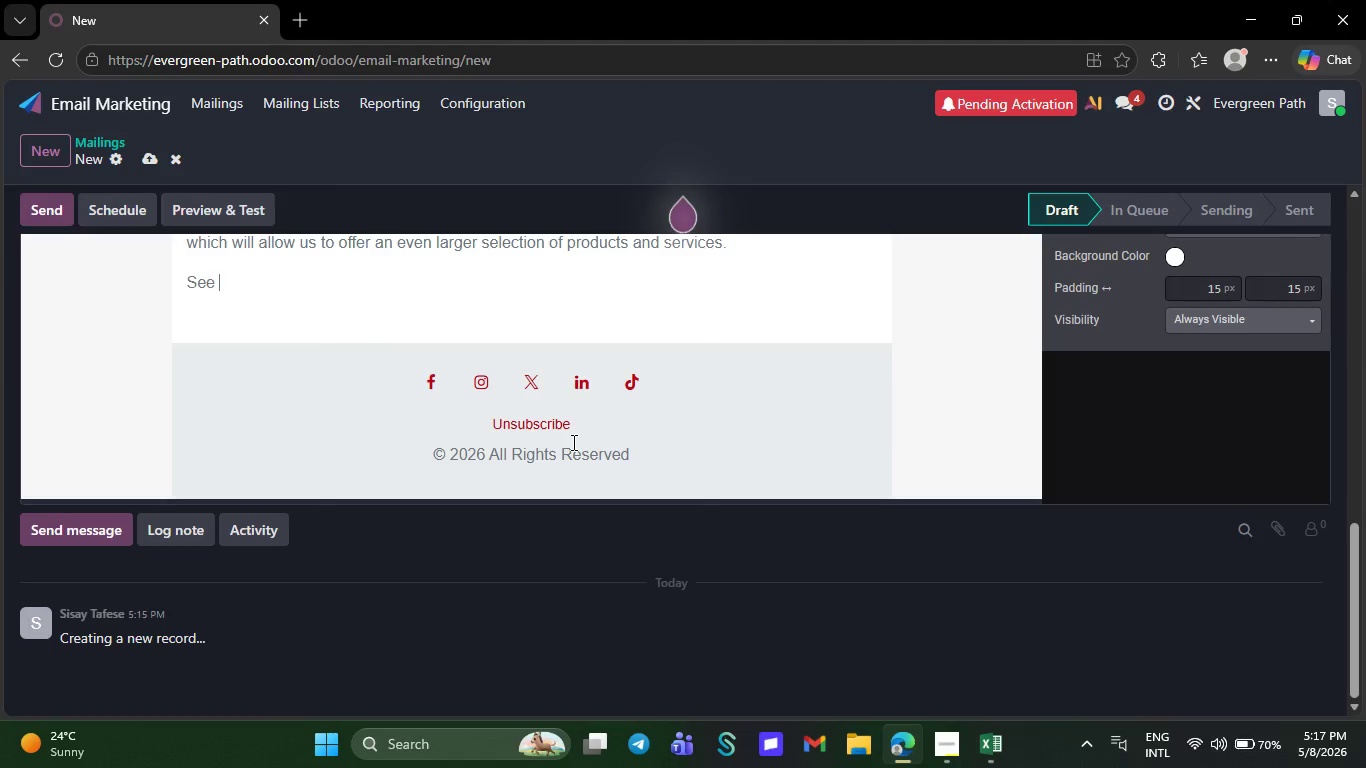 
key(Backspace)
 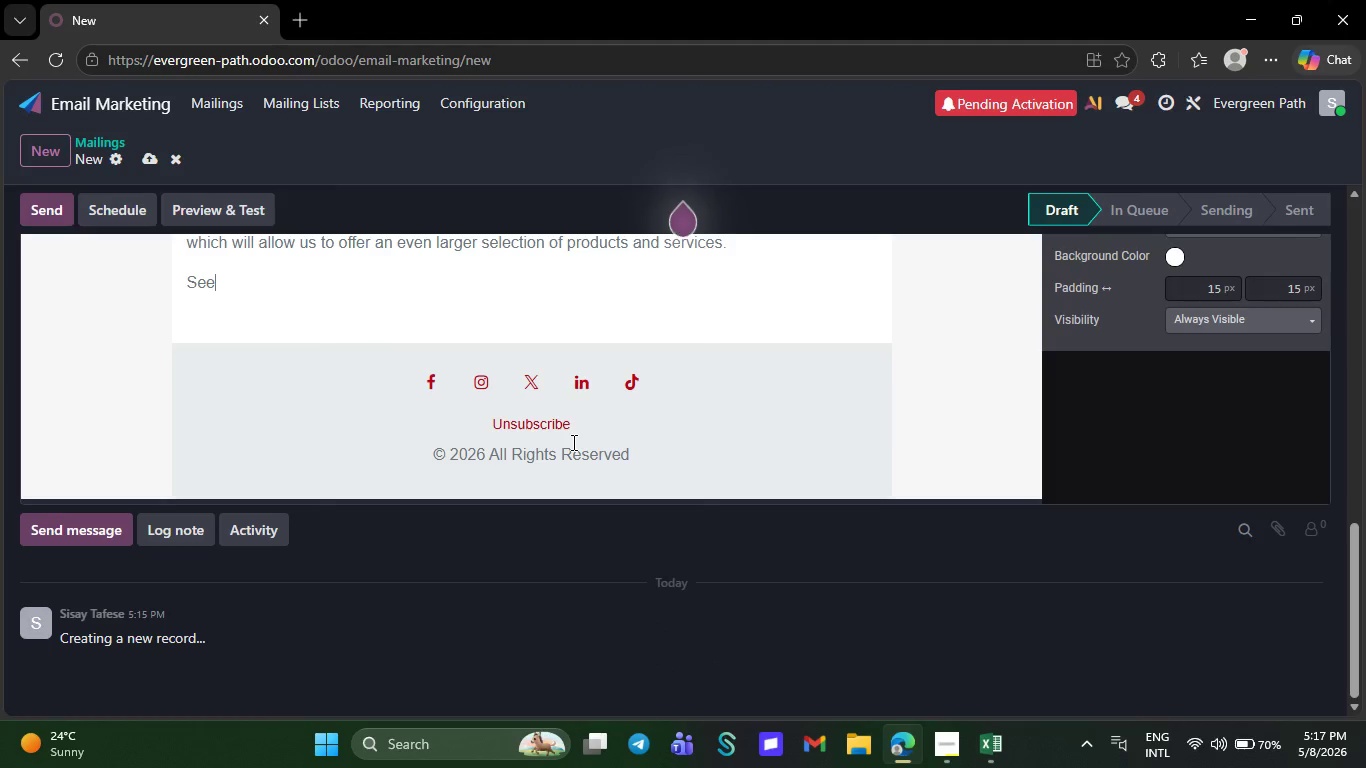 
key(Backspace)
 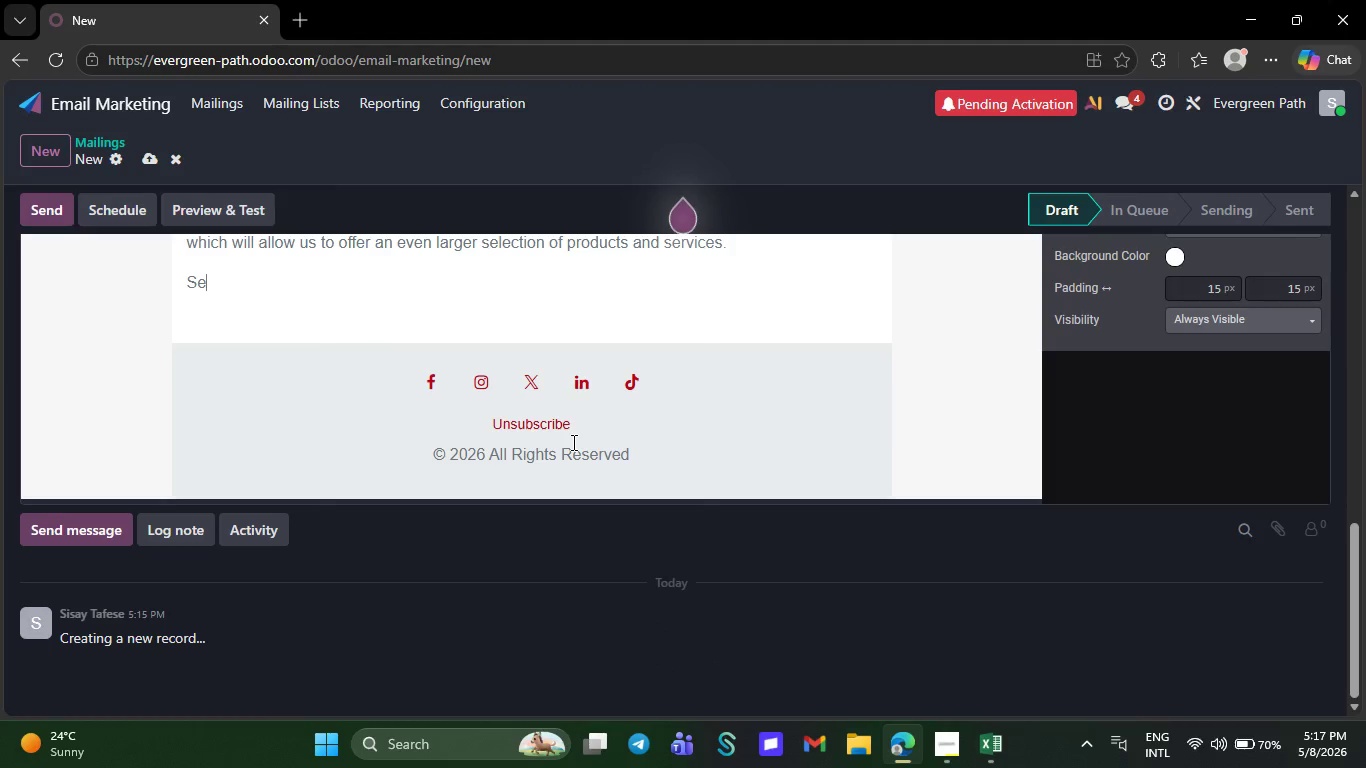 
key(Backspace)
 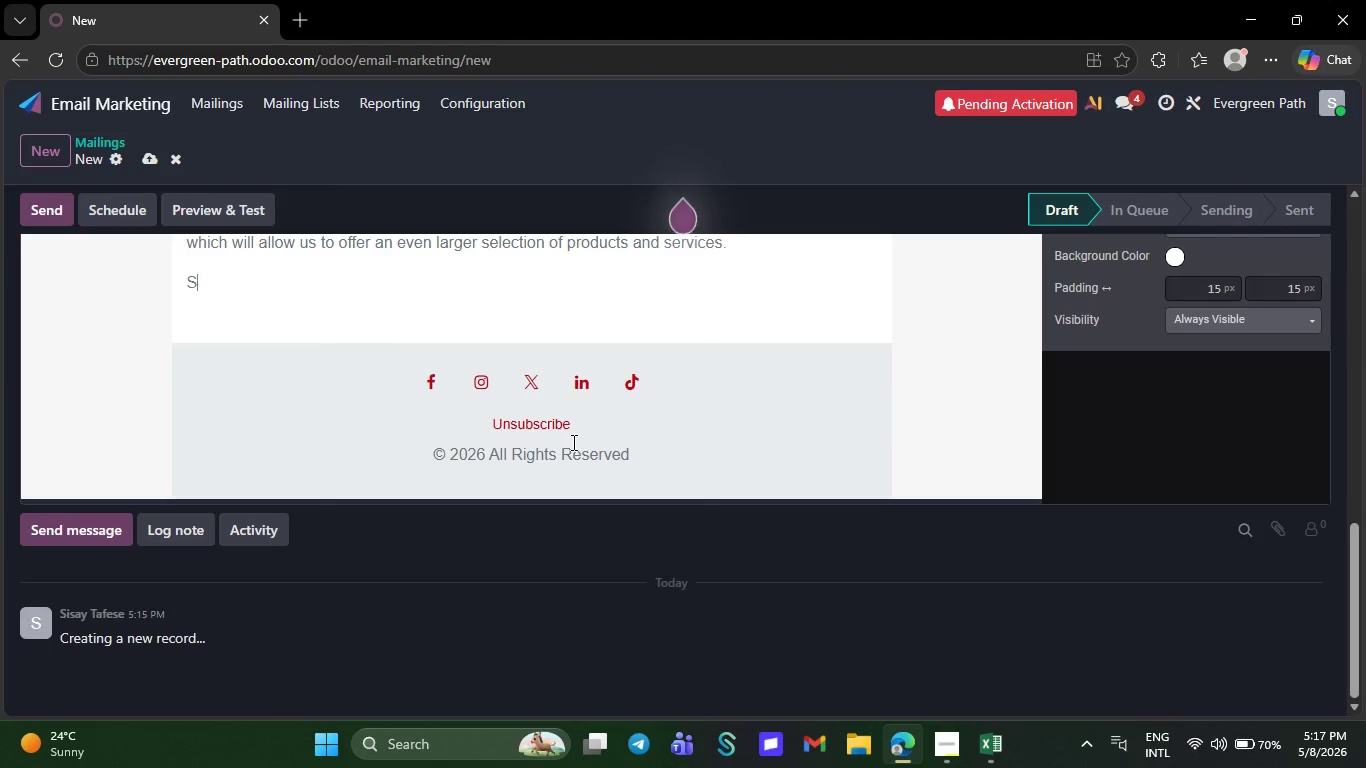 
key(Backspace)
 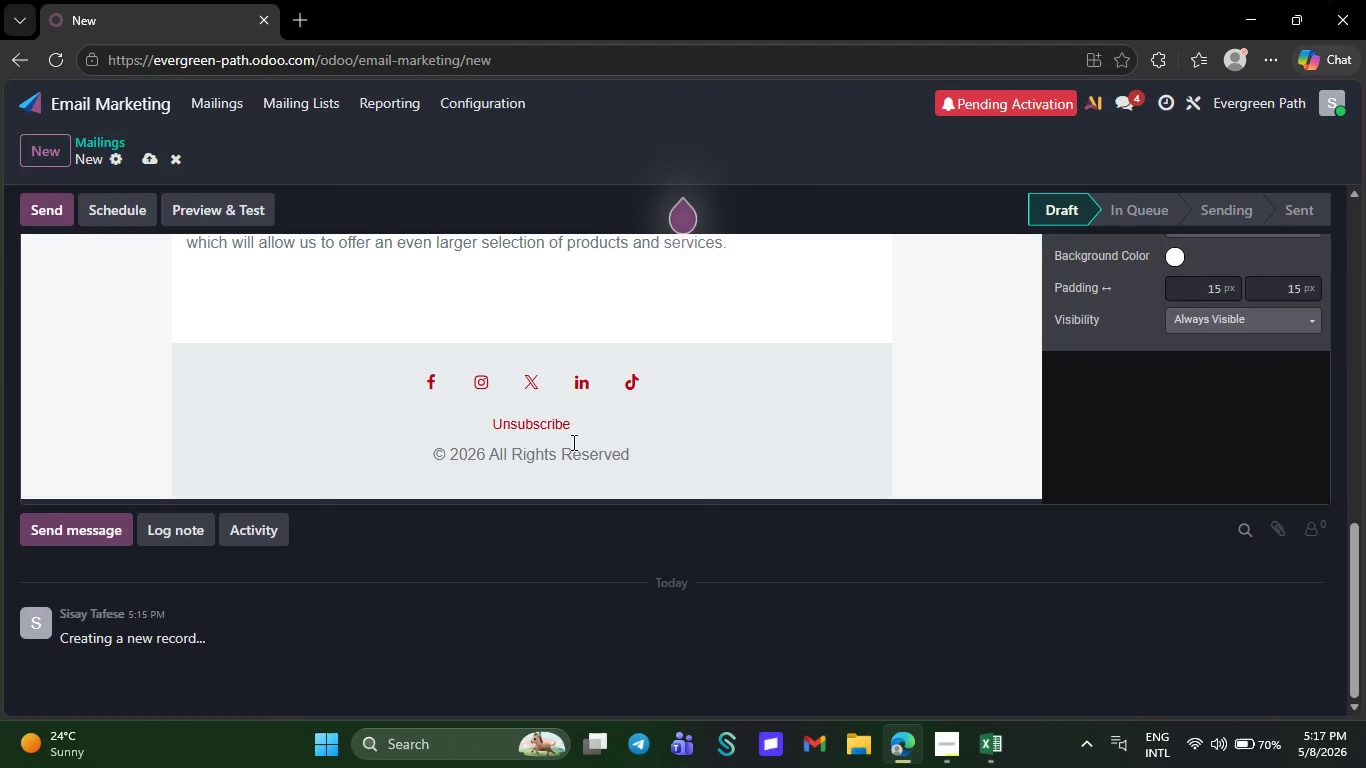 
key(Backspace)
 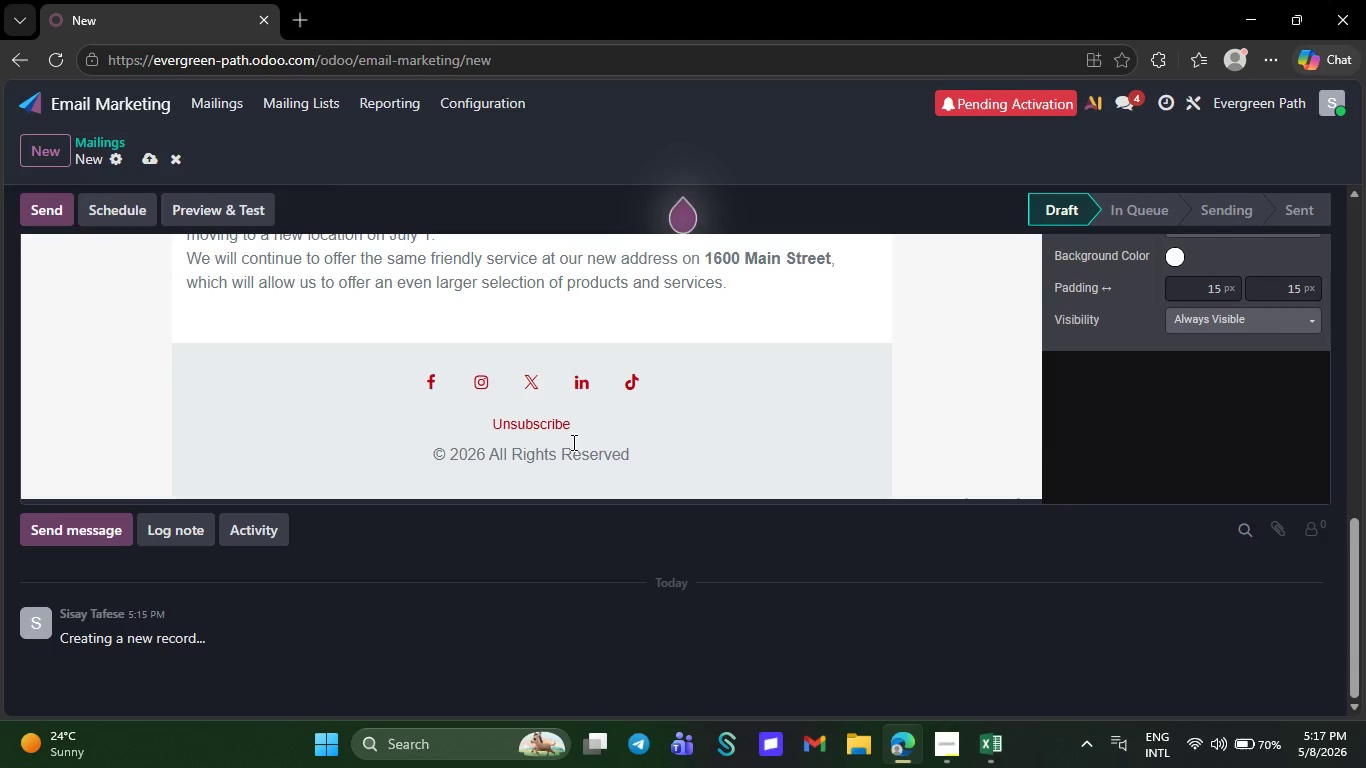 
key(Backspace)
 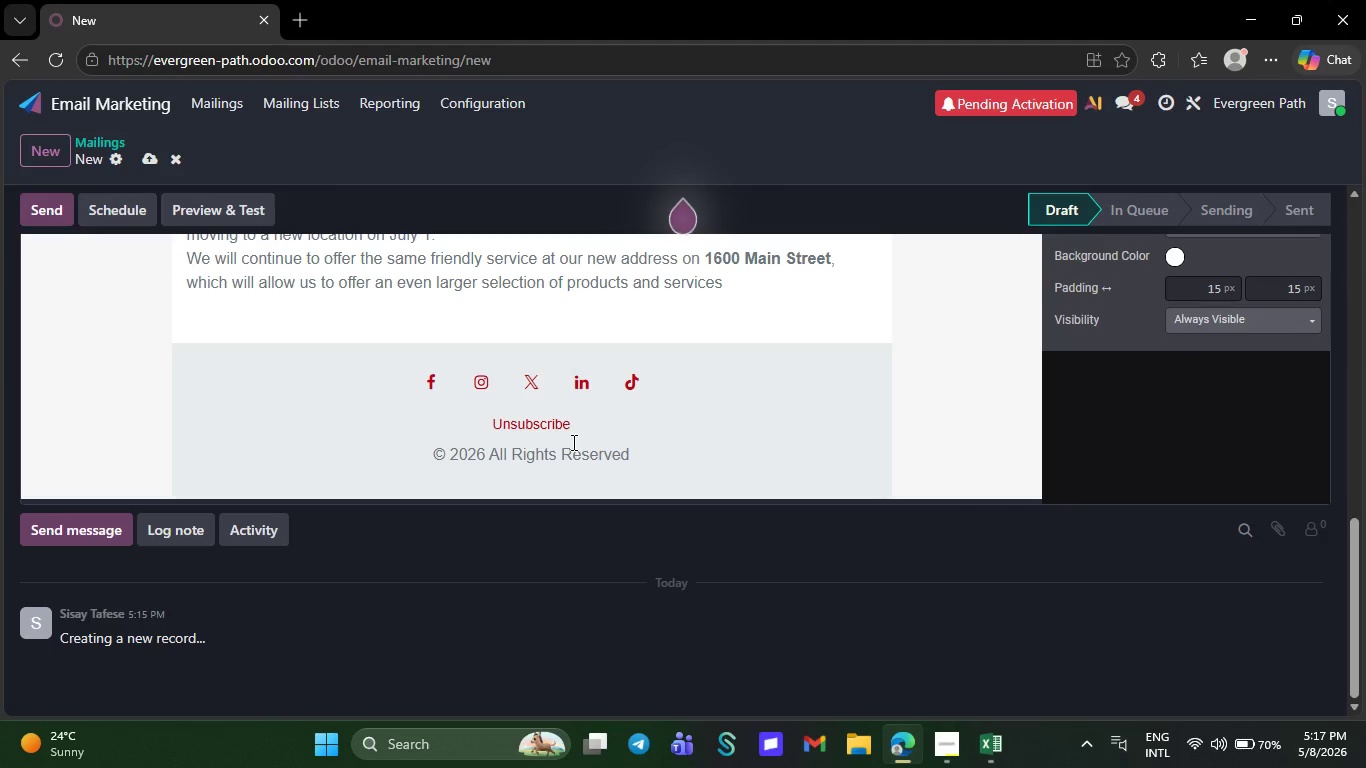 
key(Backspace)
 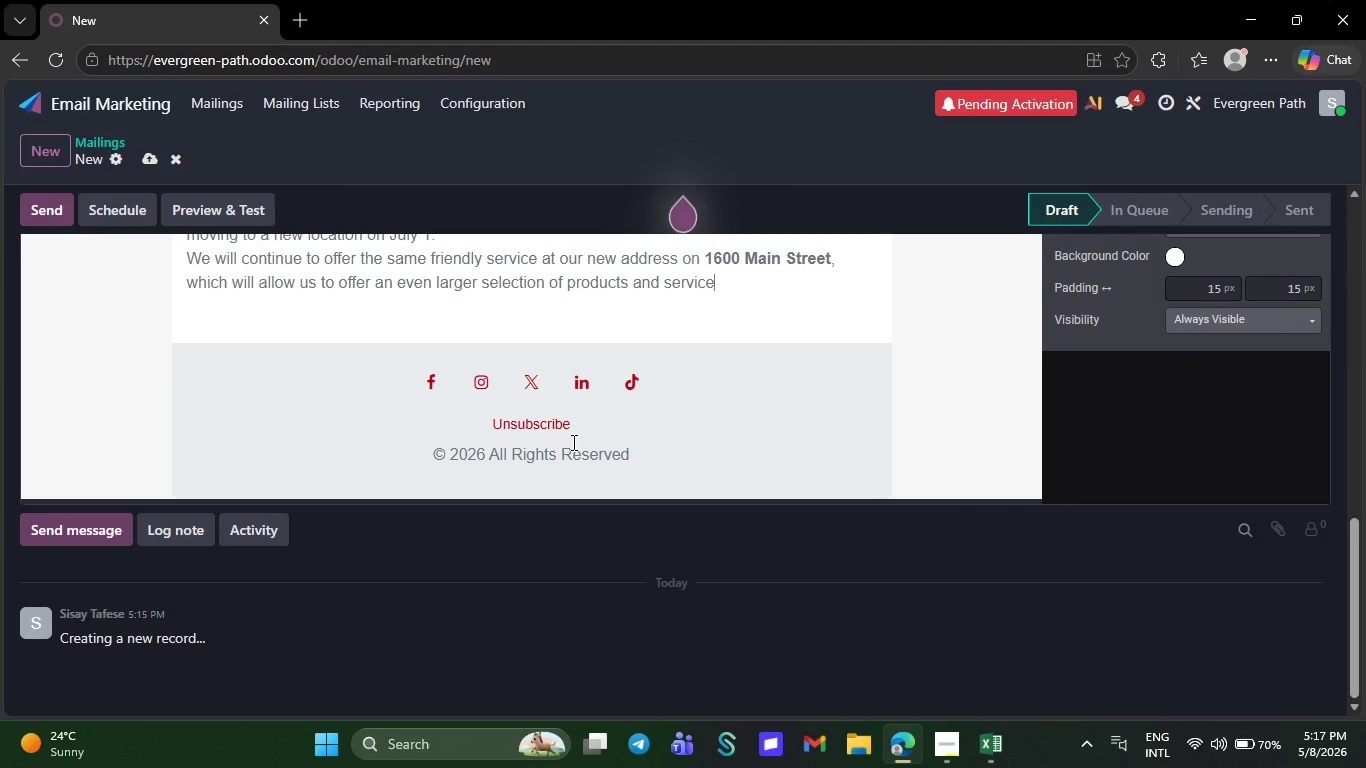 
key(Backspace)
 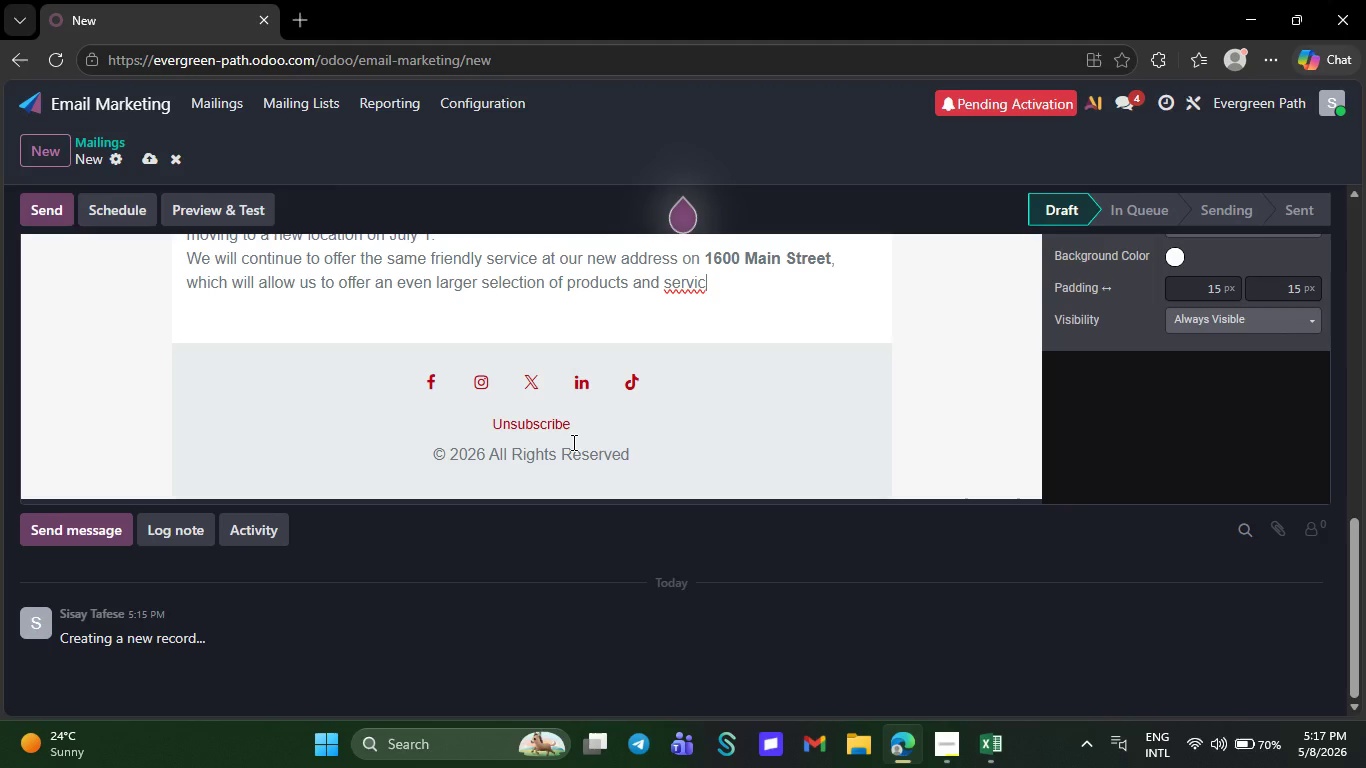 
key(Backspace)
 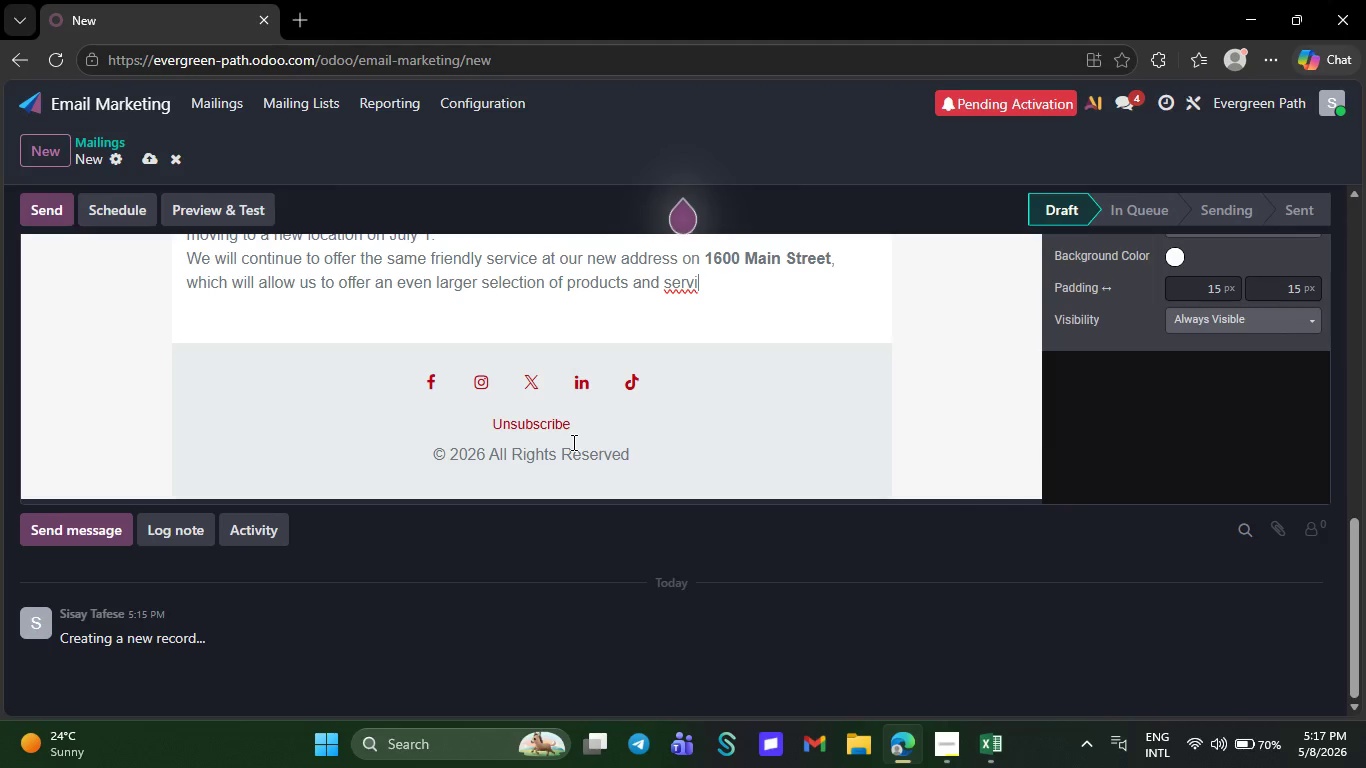 
key(Backspace)
 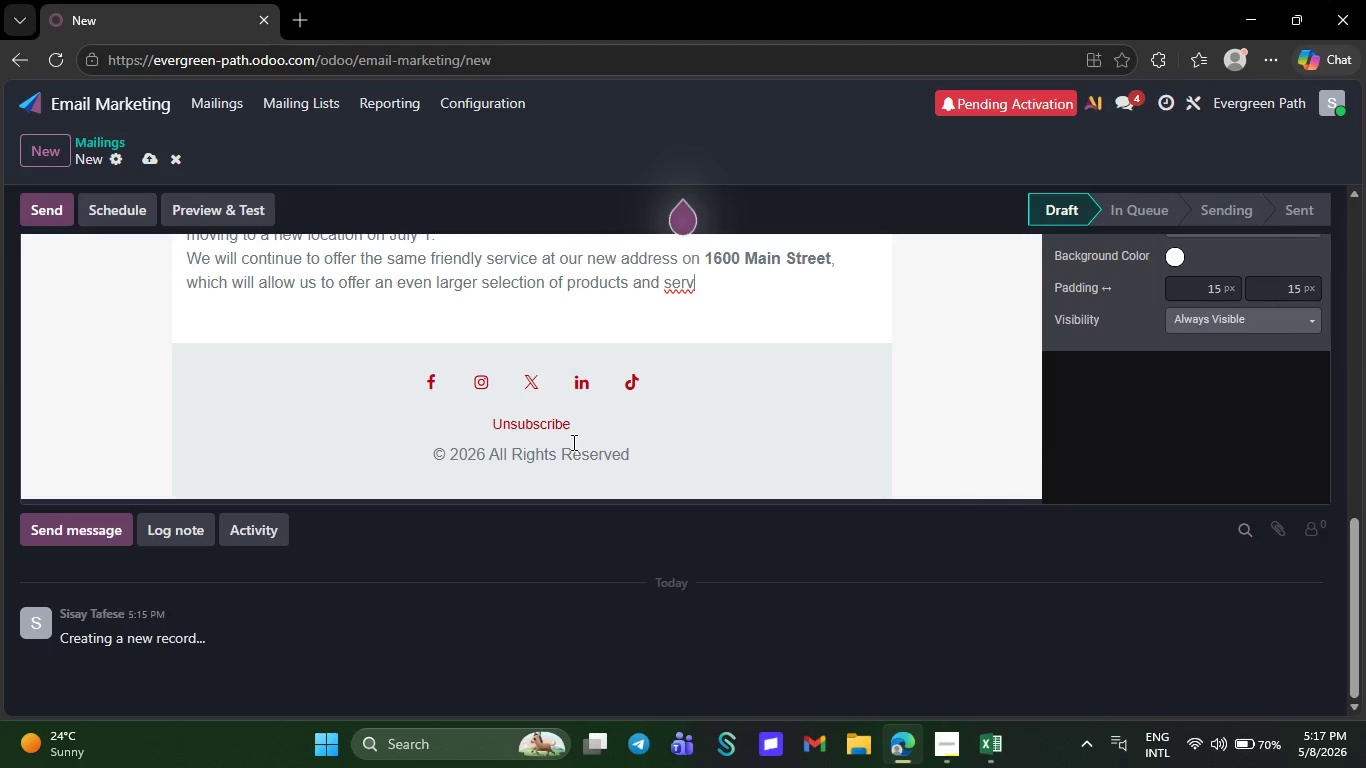 
key(Backspace)
 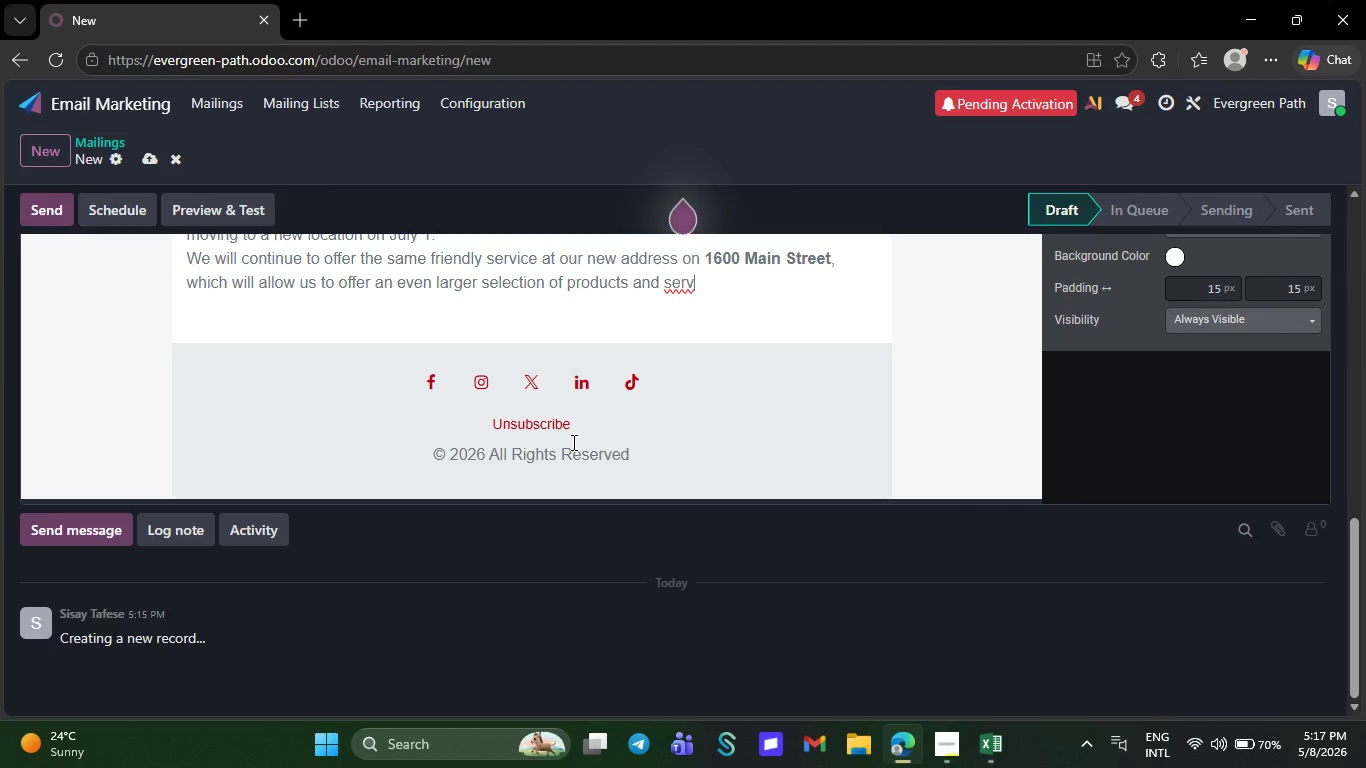 
key(Backspace)
 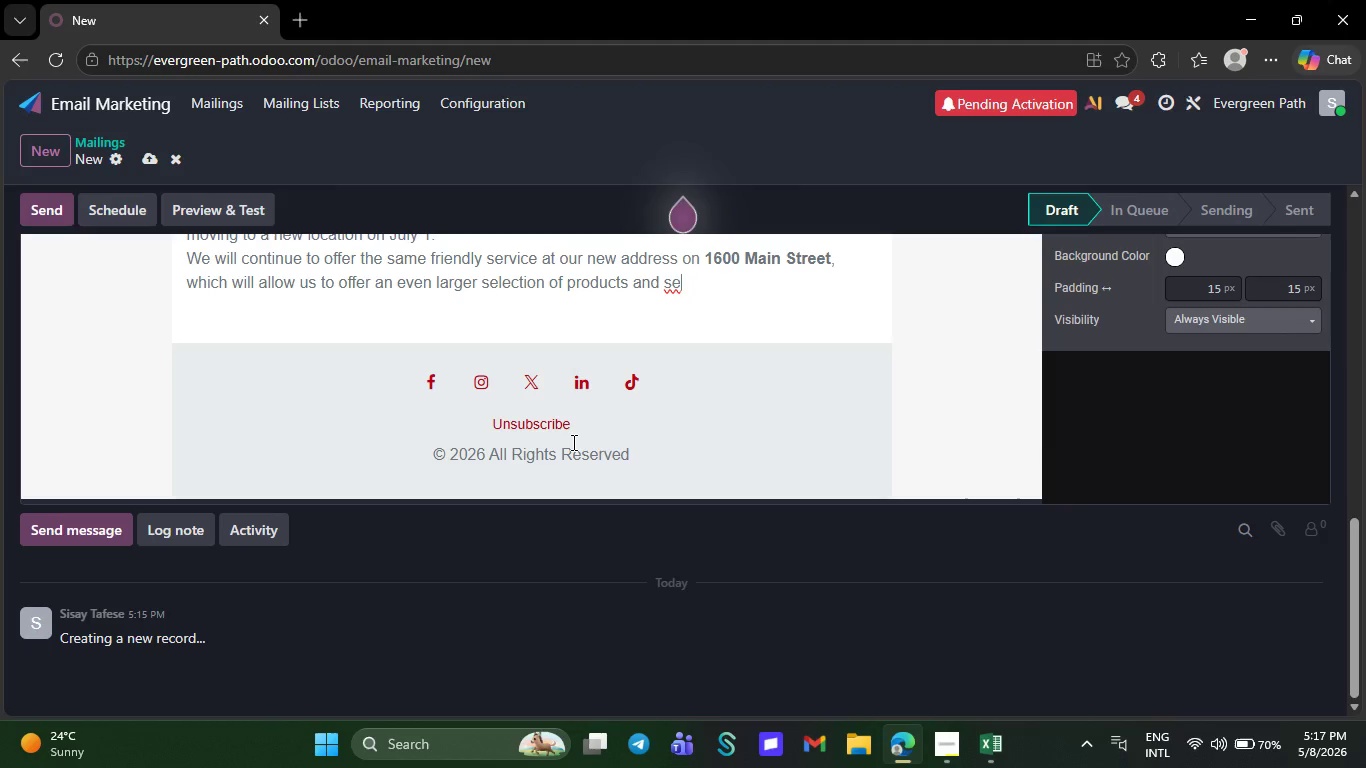 
key(Backspace)
 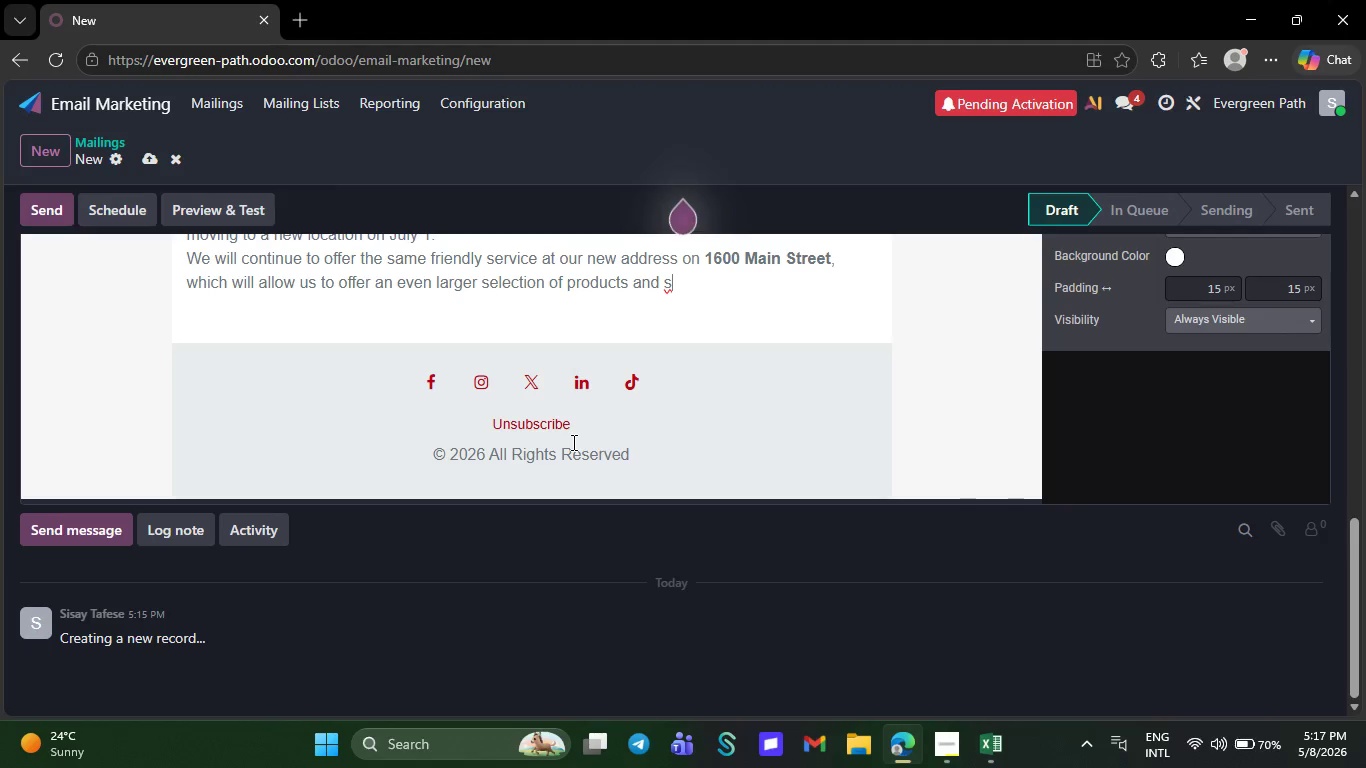 
key(Backspace)
 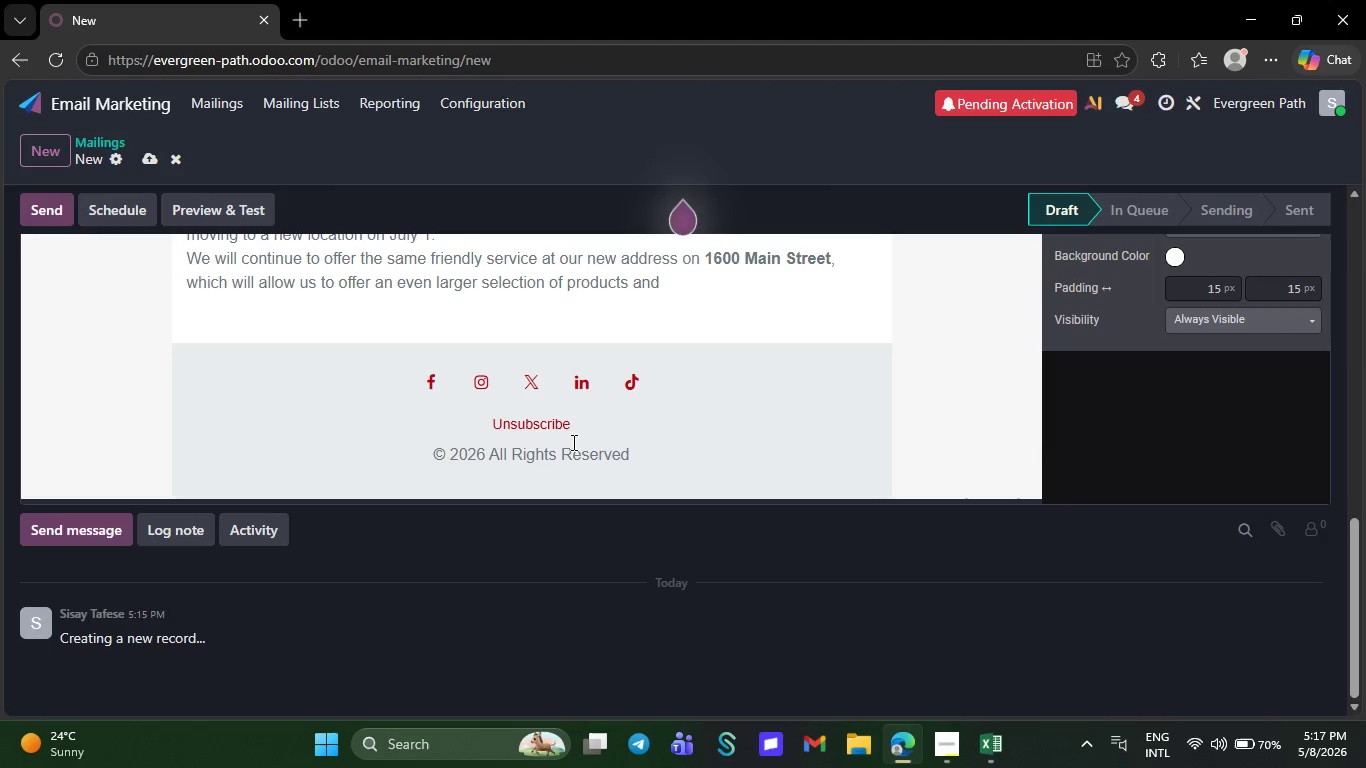 
key(Backspace)
 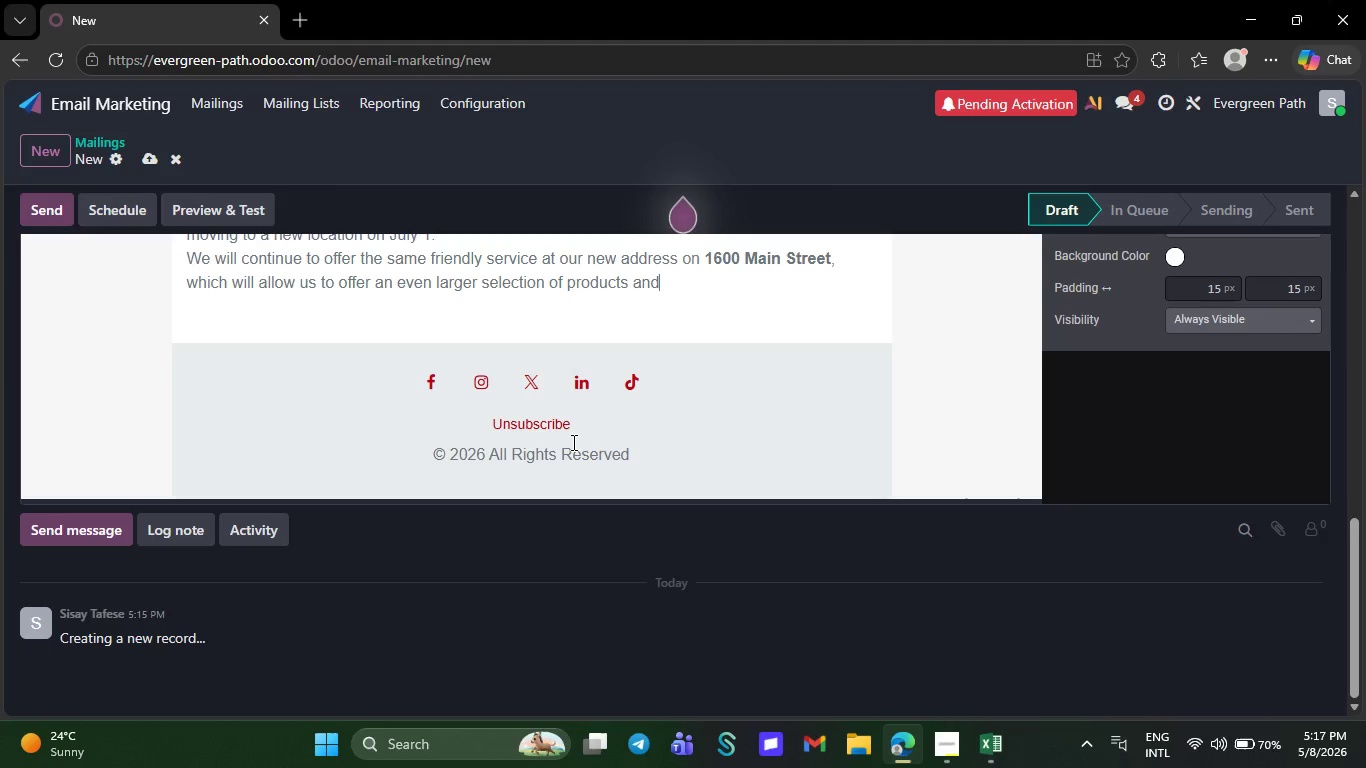 
key(Backspace)
 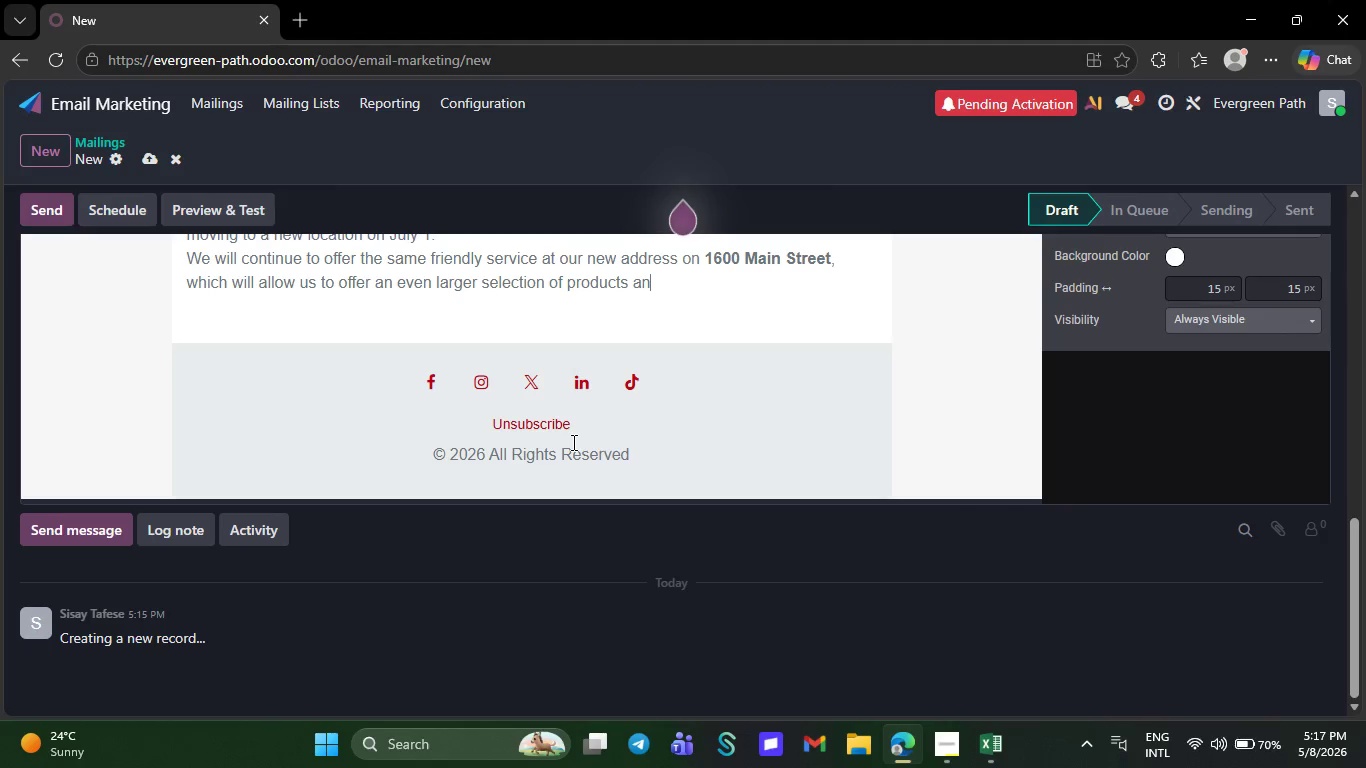 
key(Backspace)
 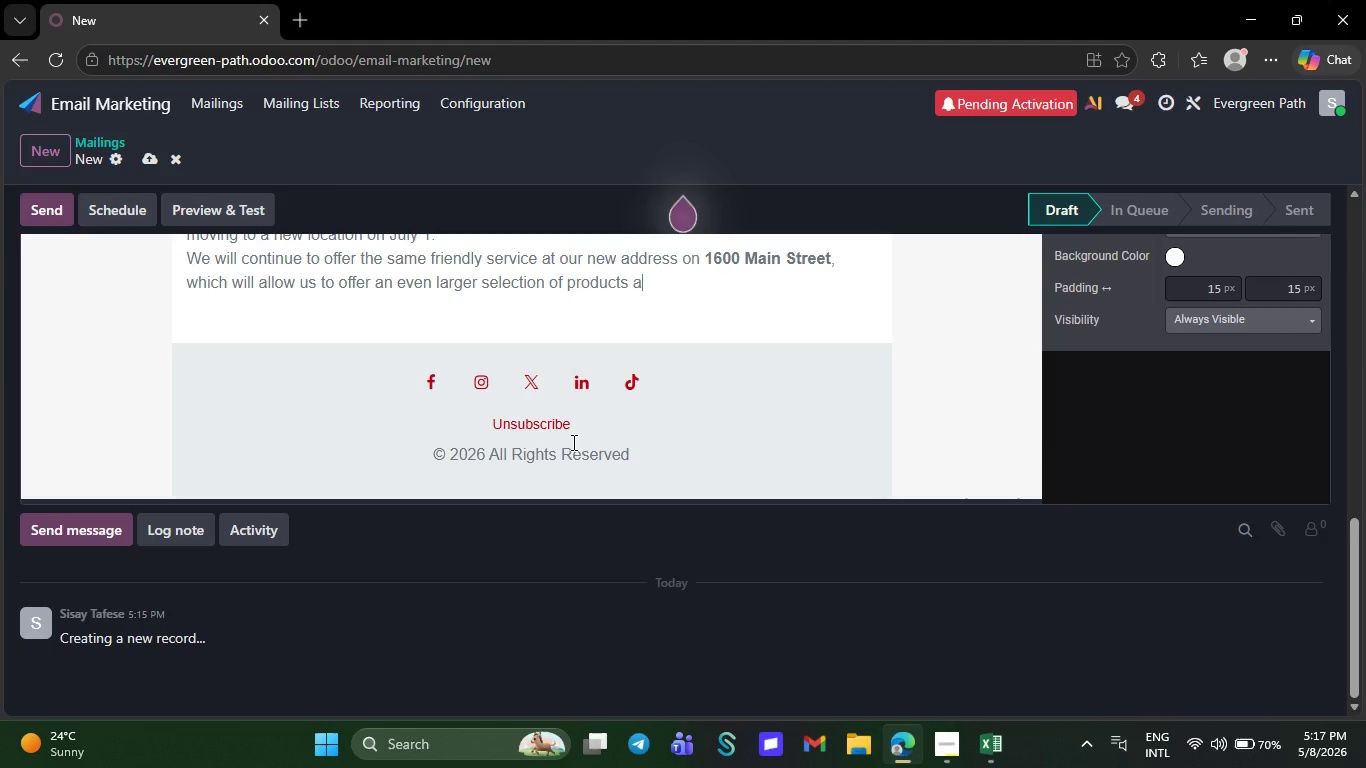 
key(Backspace)
 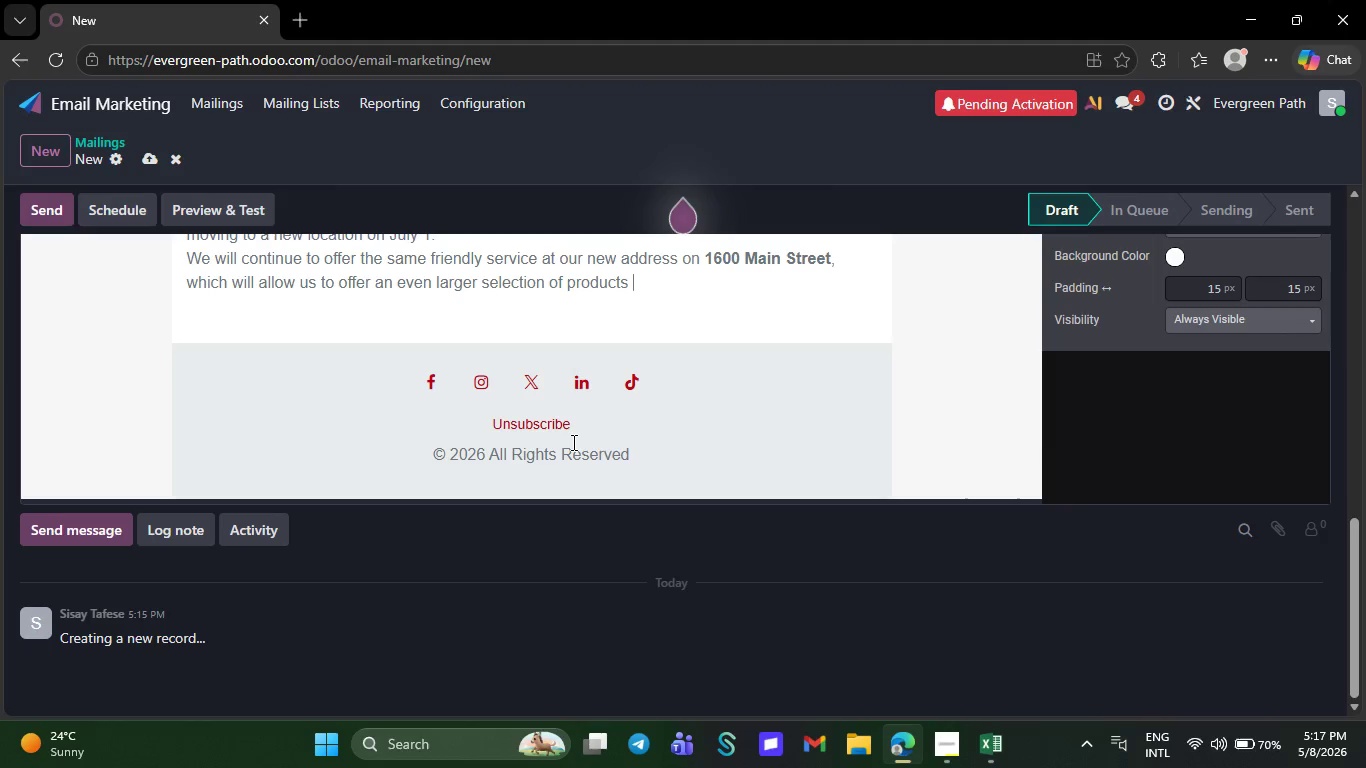 
key(Backspace)
 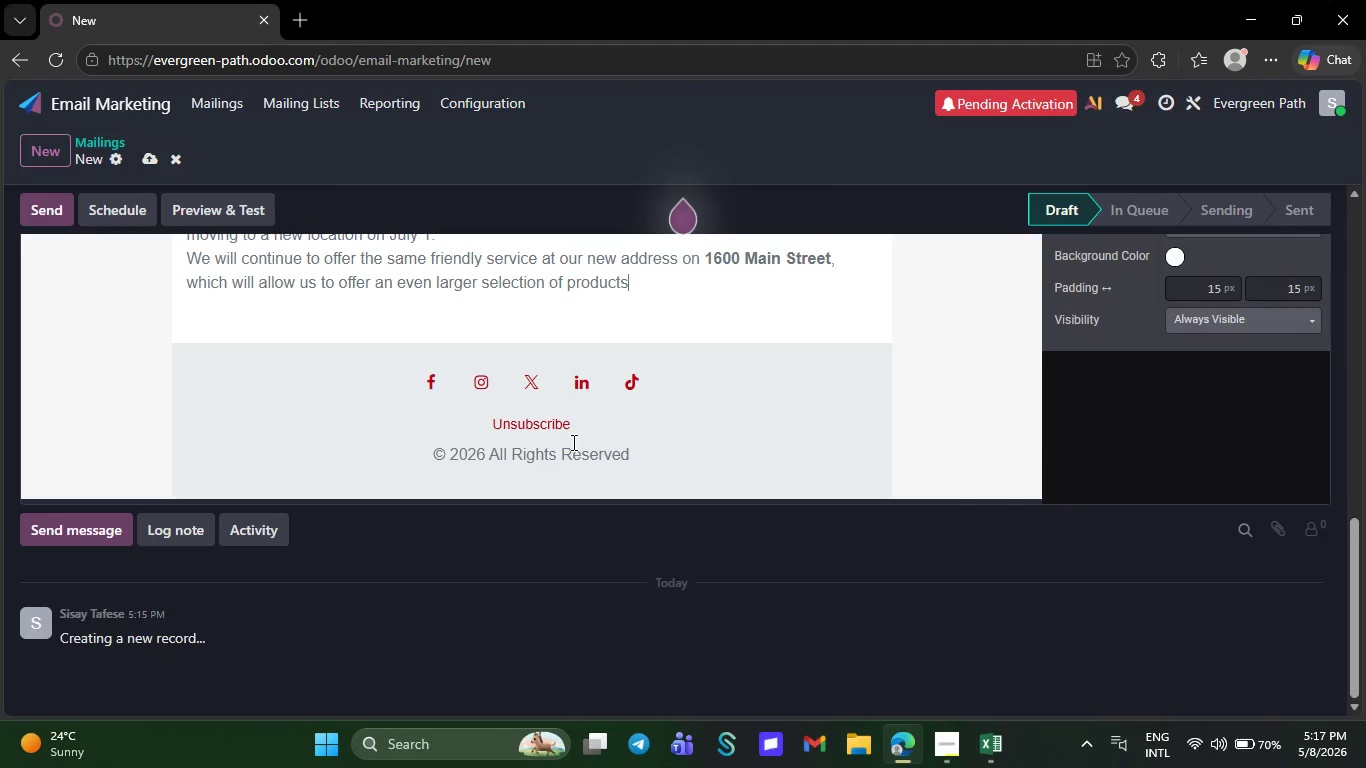 
key(Backspace)
 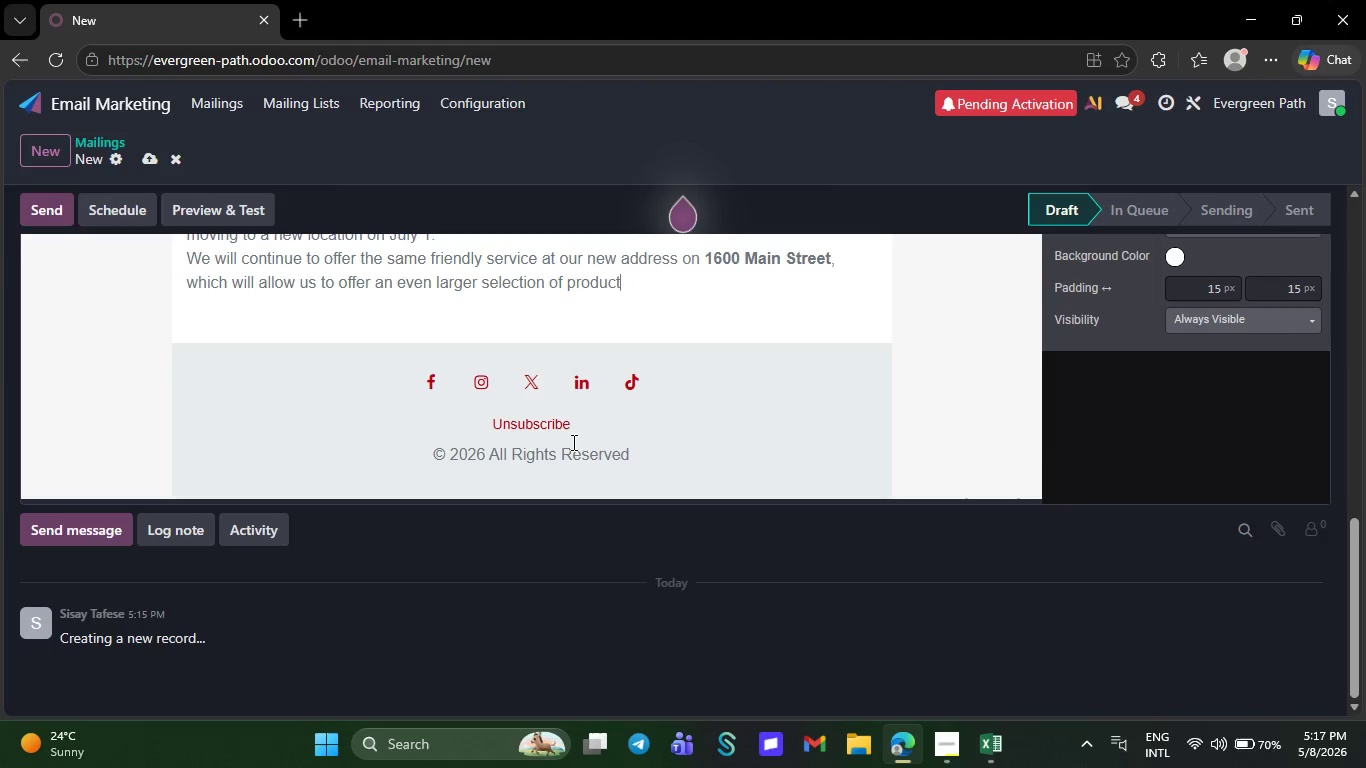 
key(Backspace)
 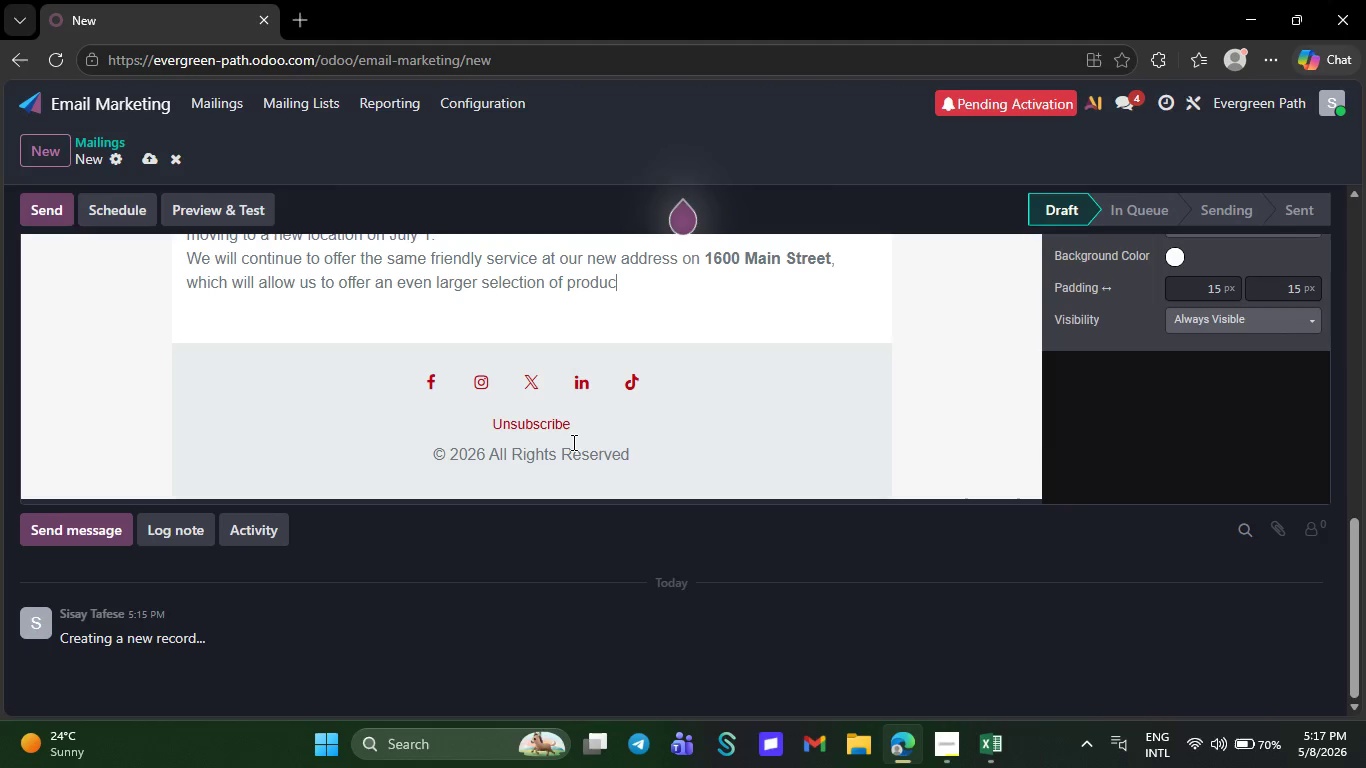 
key(Backspace)
 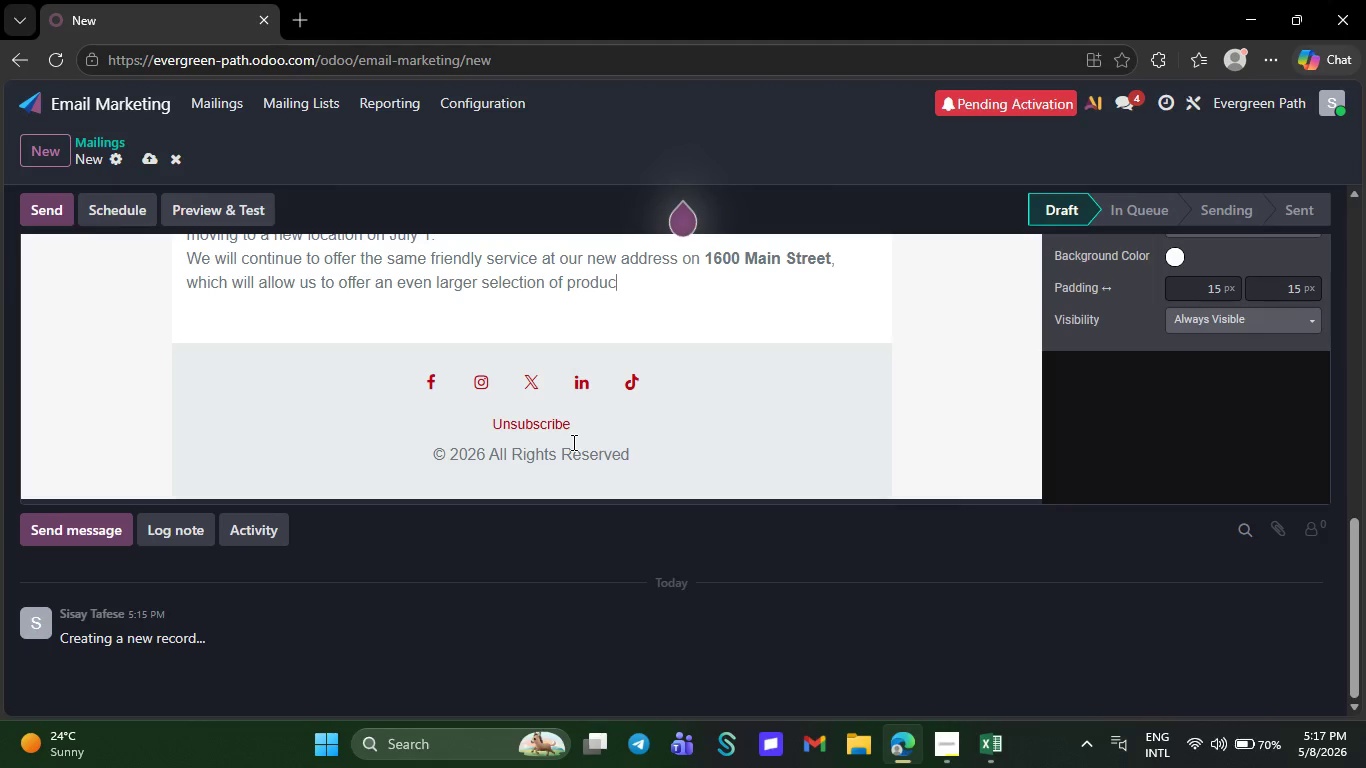 
key(Backspace)
 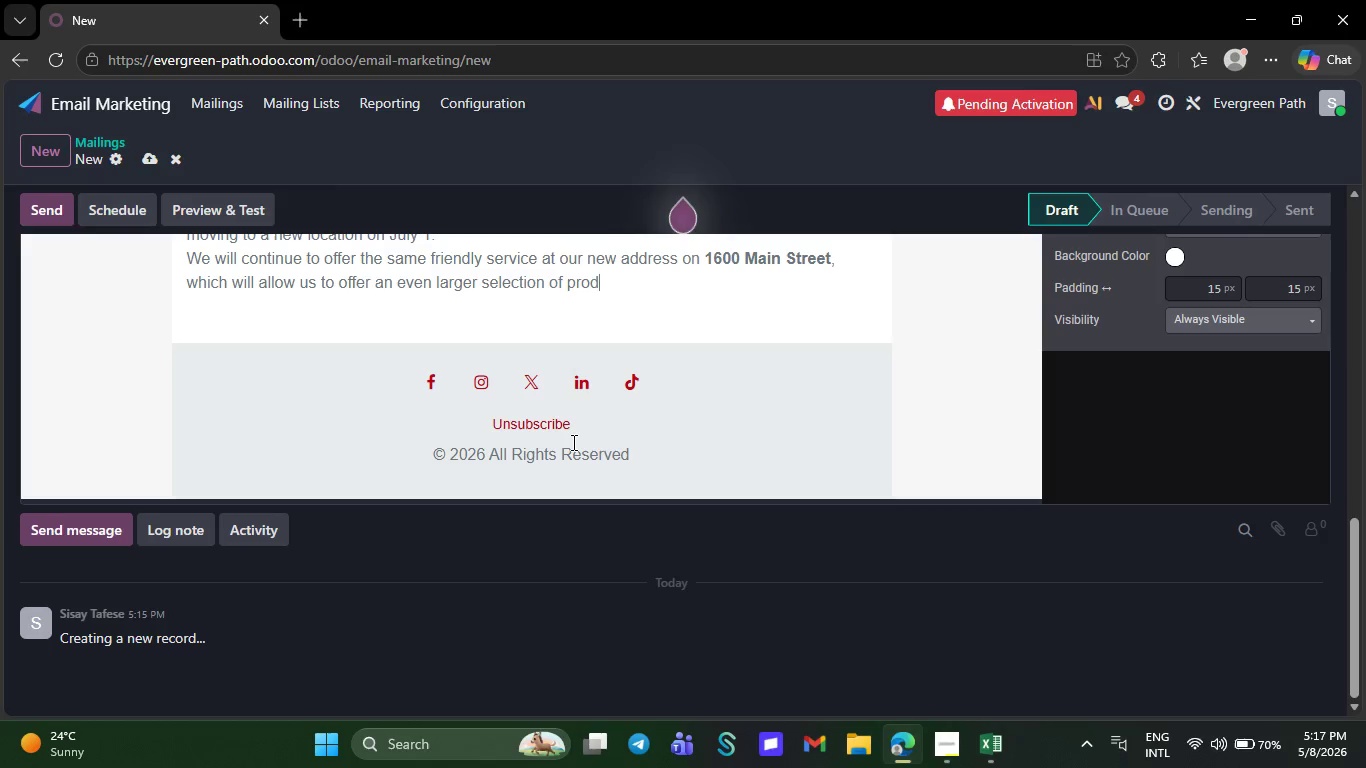 
key(Backspace)
 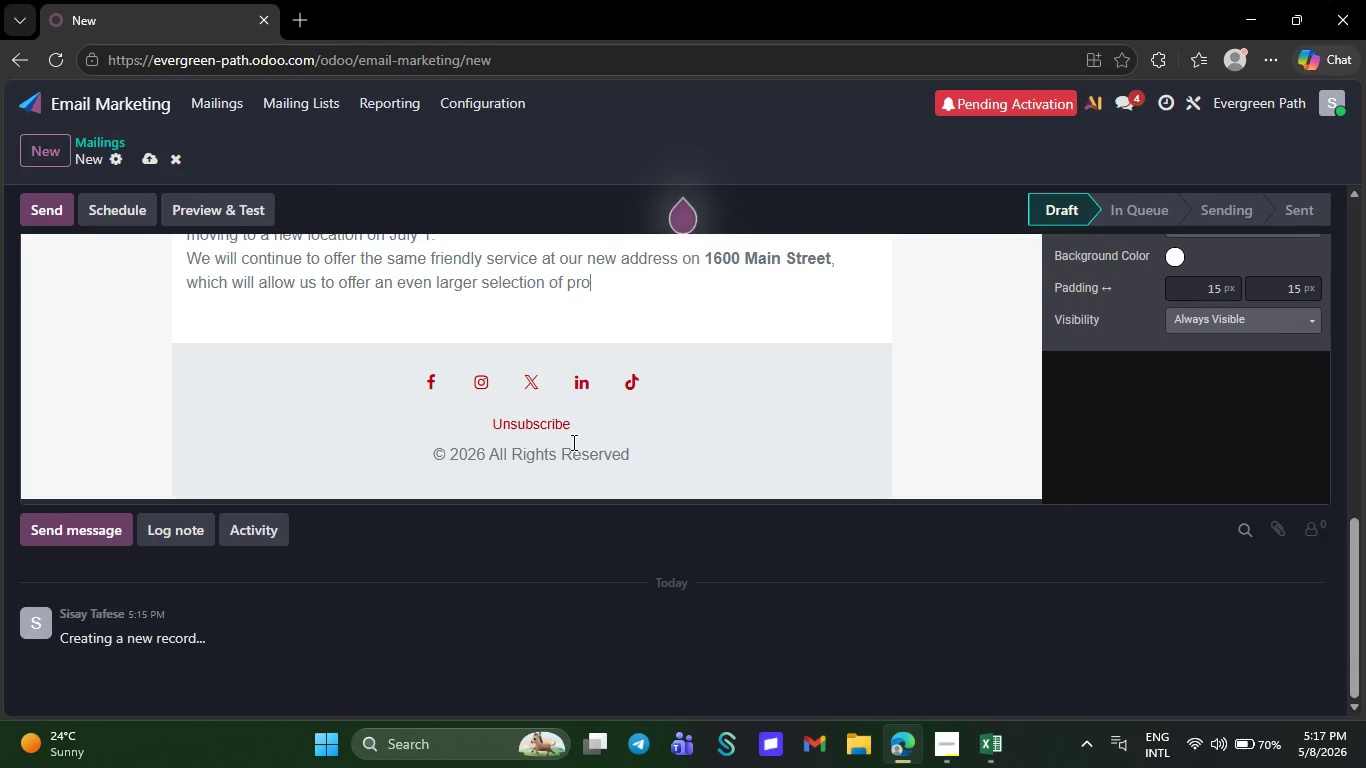 
key(Backspace)
 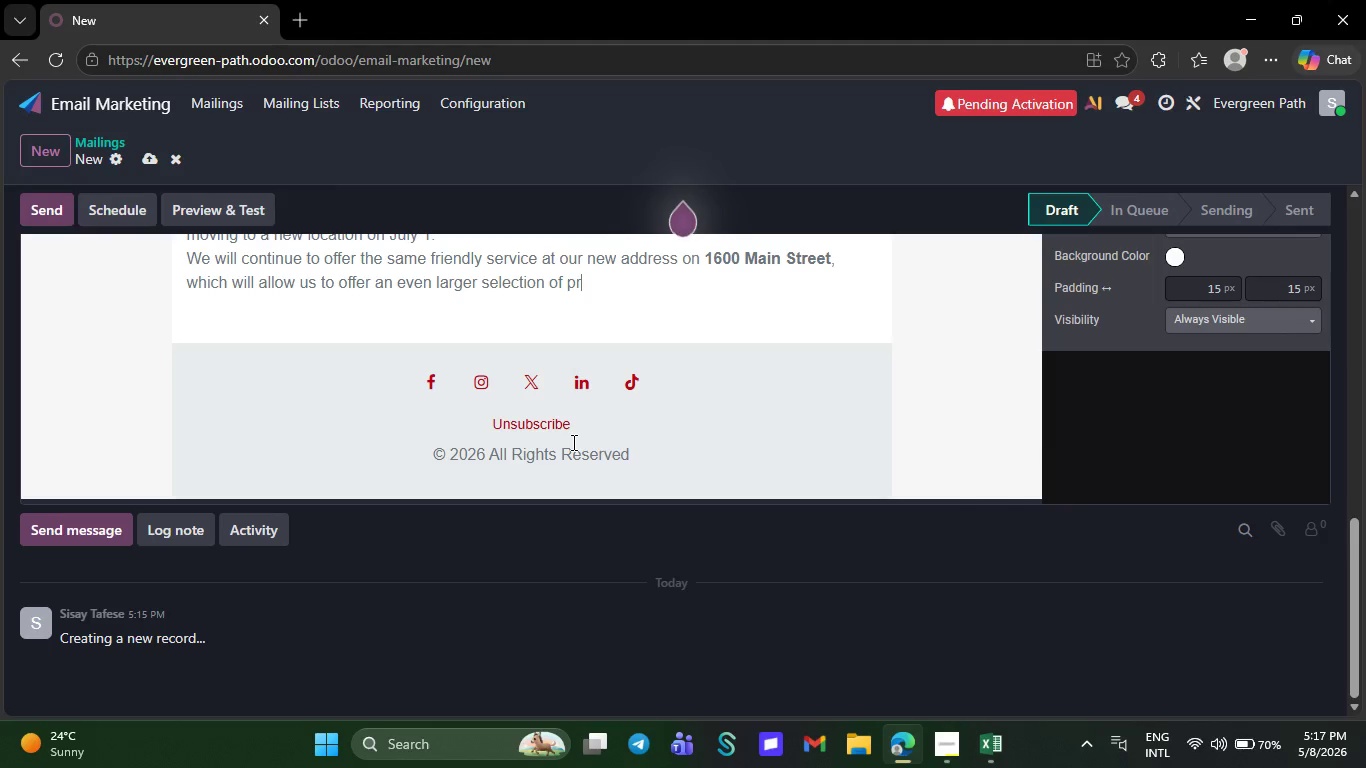 
key(Backspace)
 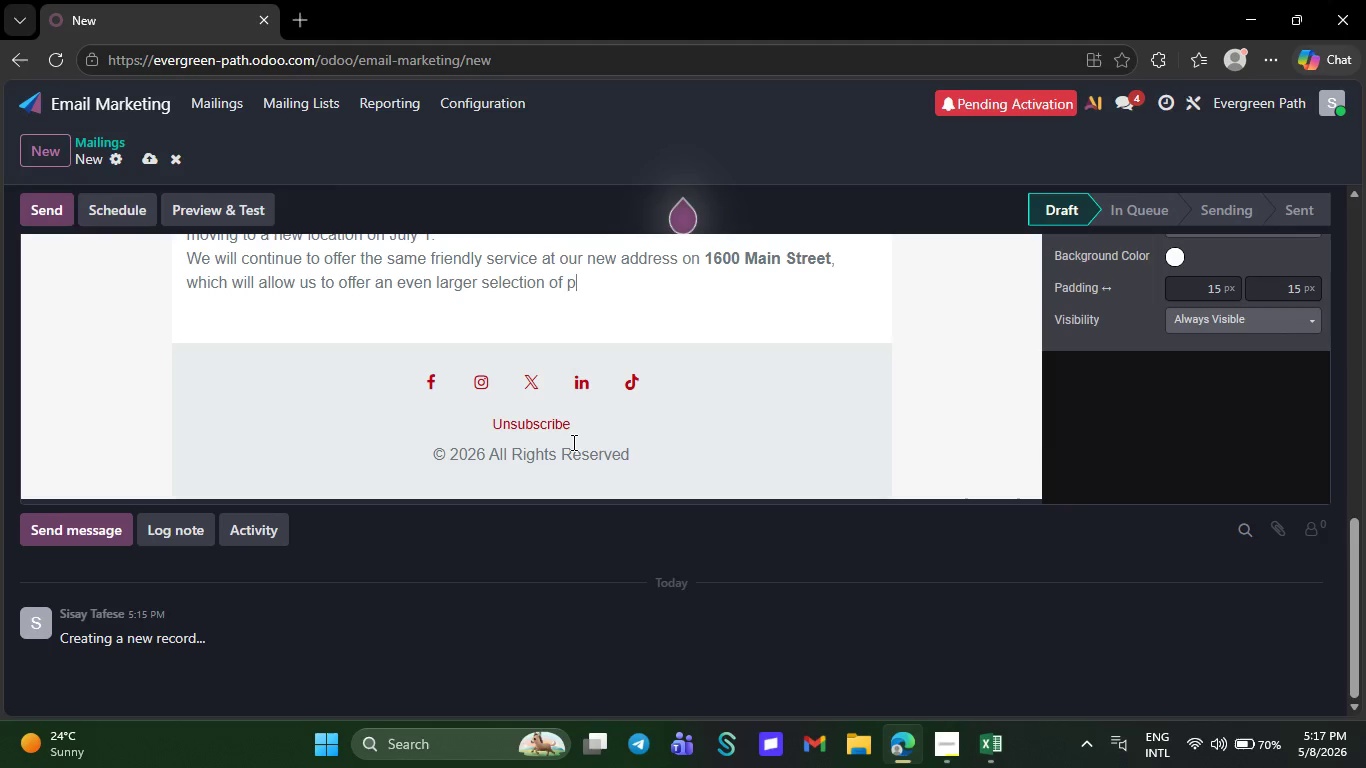 
key(Backspace)
 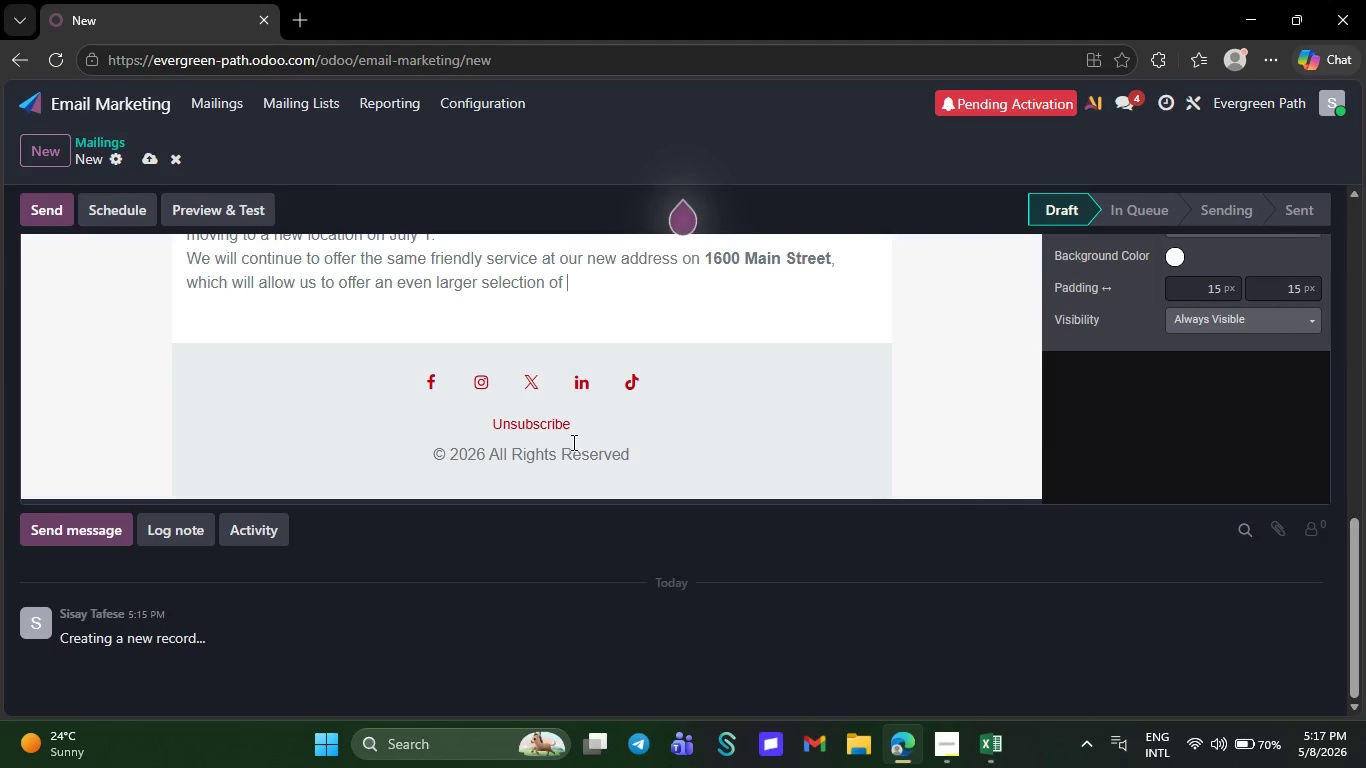 
key(Backspace)
 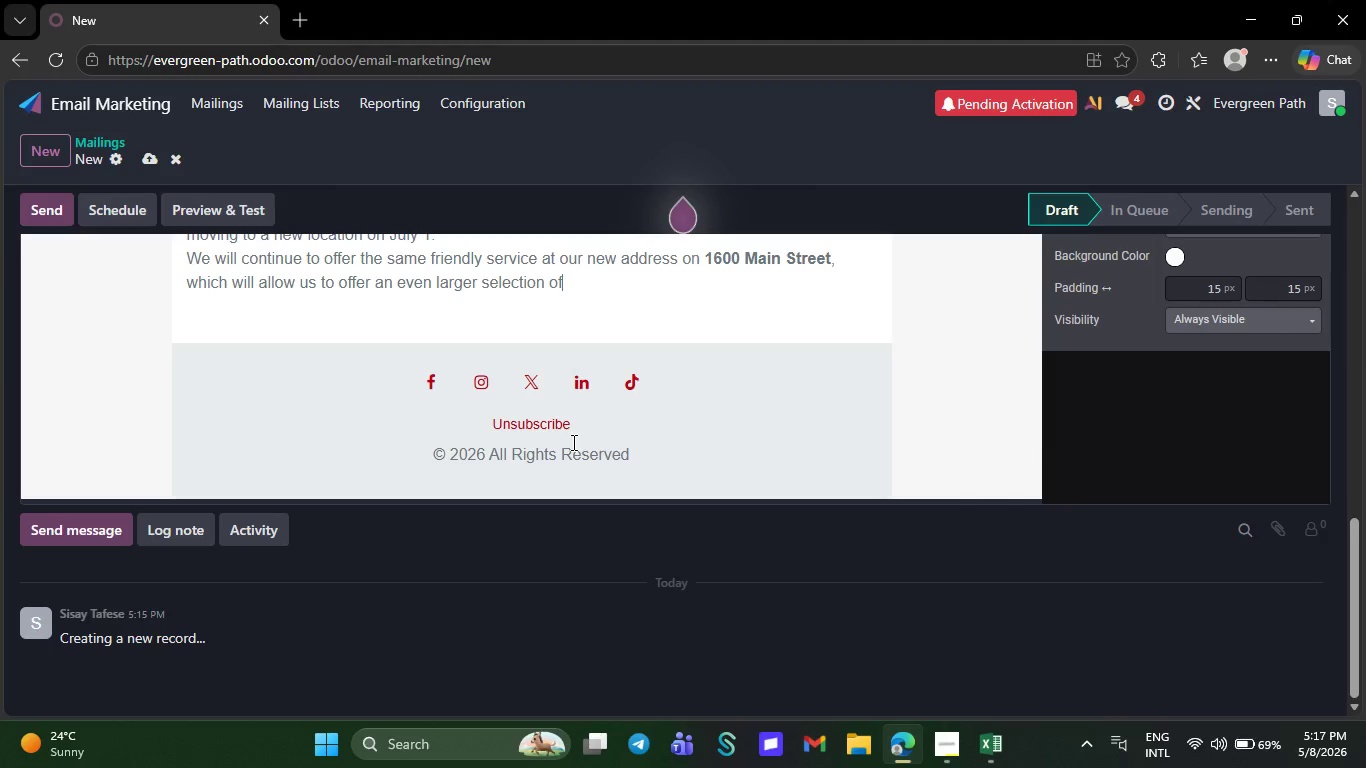 
key(Backspace)
 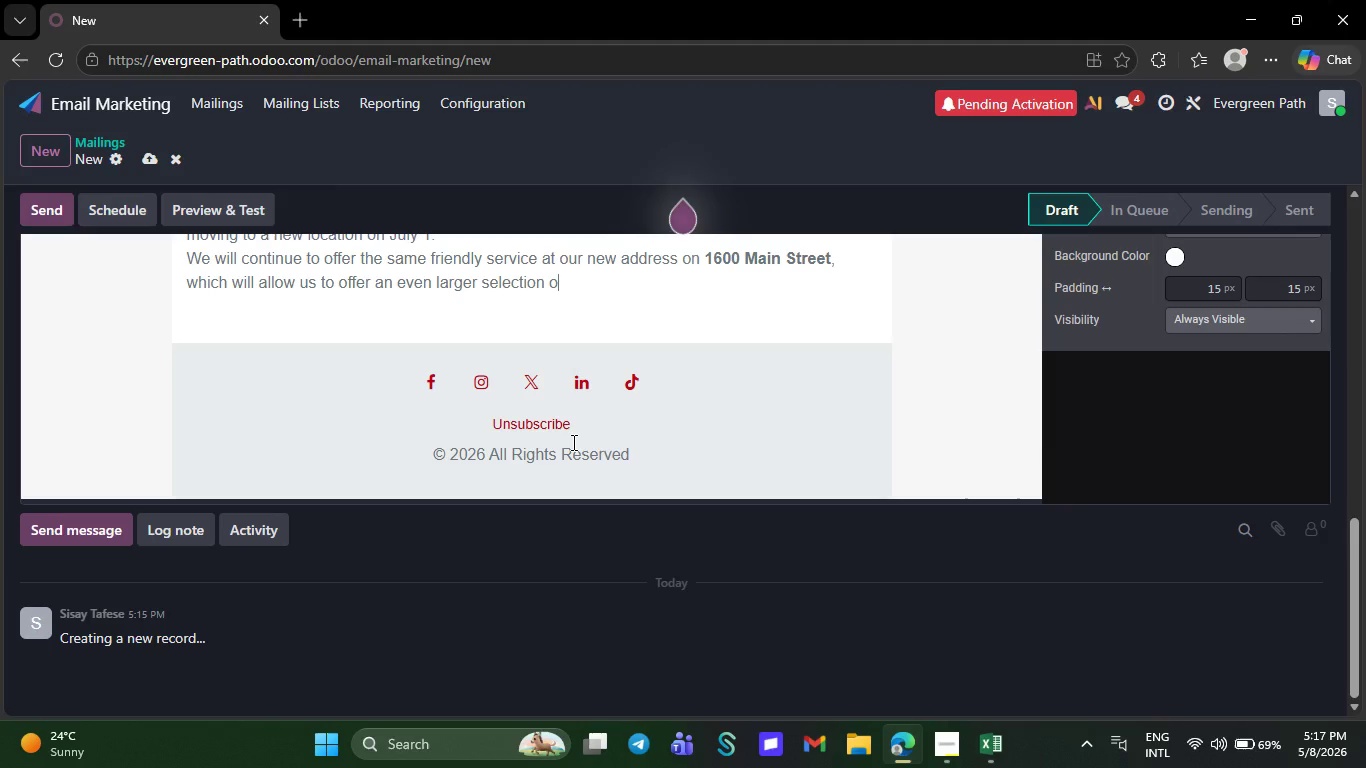 
key(Backspace)
 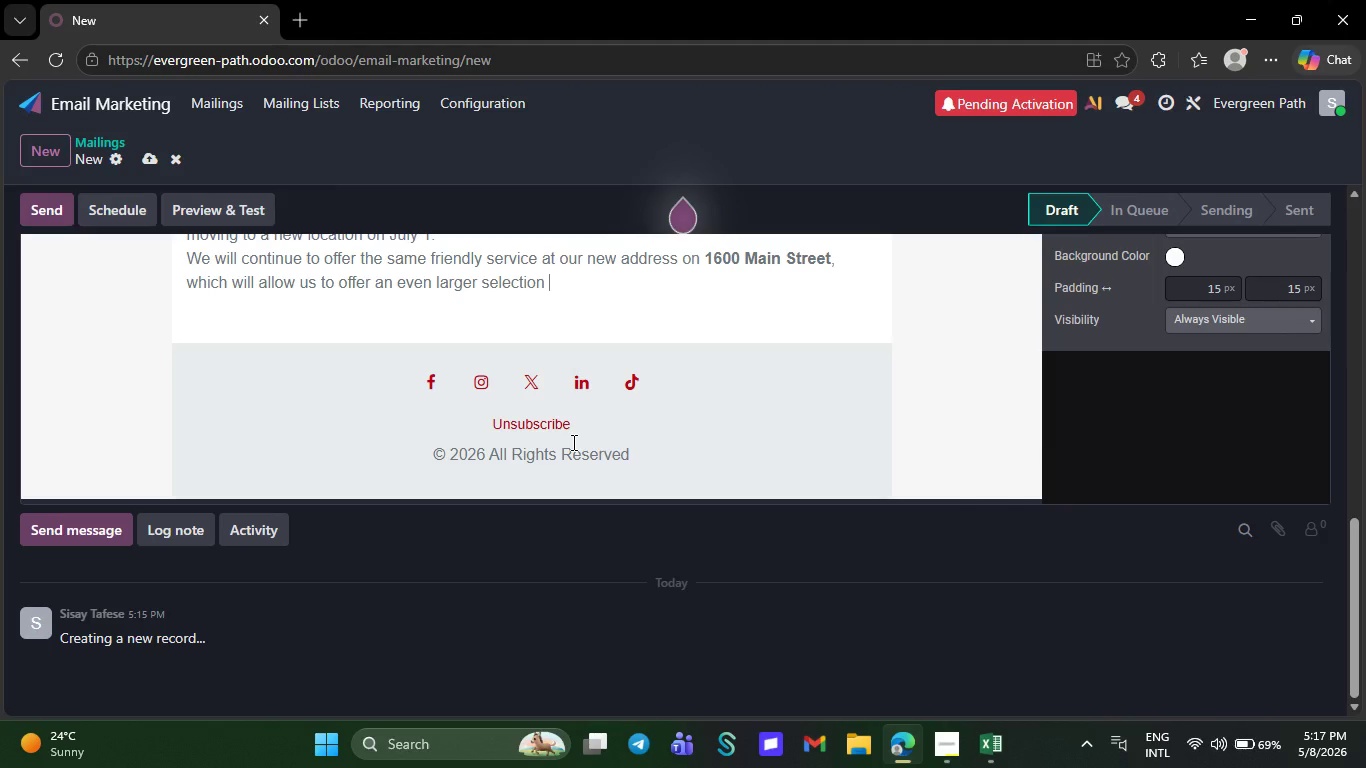 
key(Backspace)
 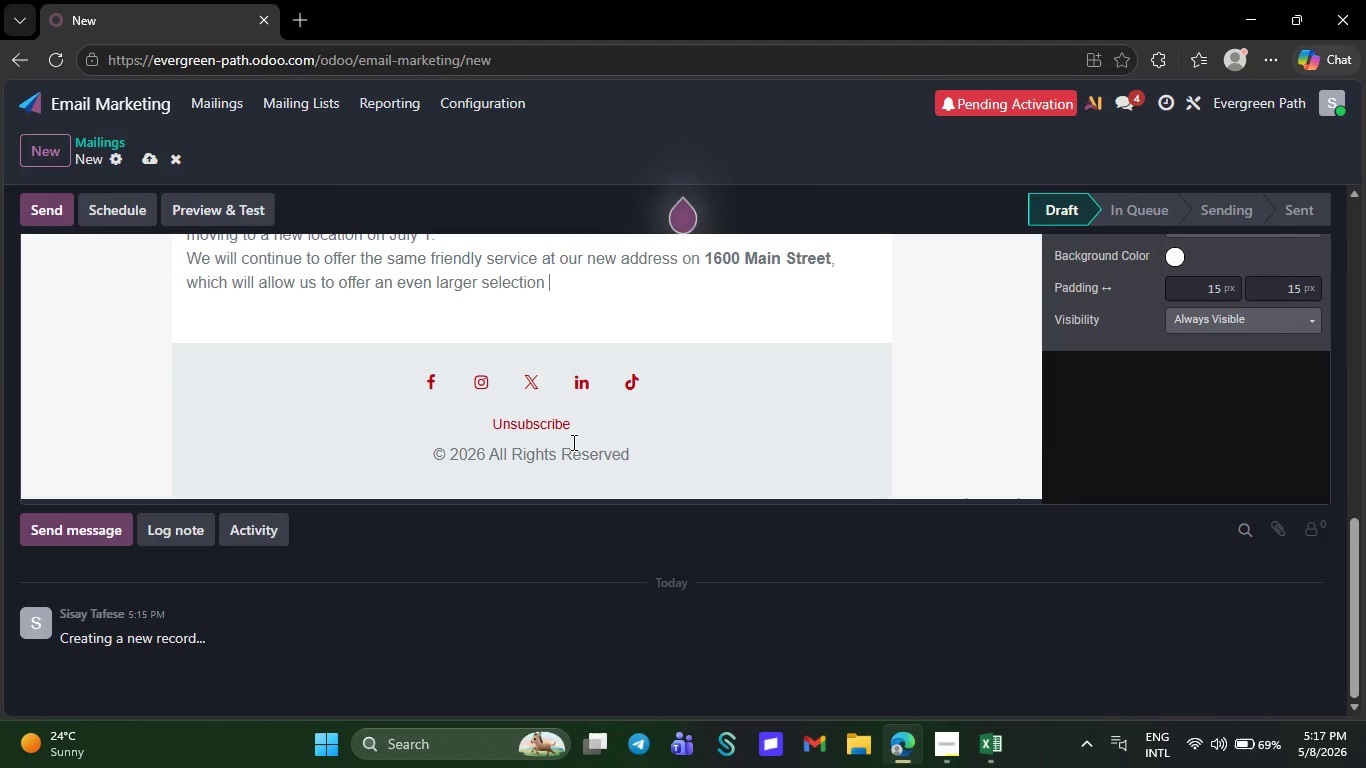 
key(Backspace)
 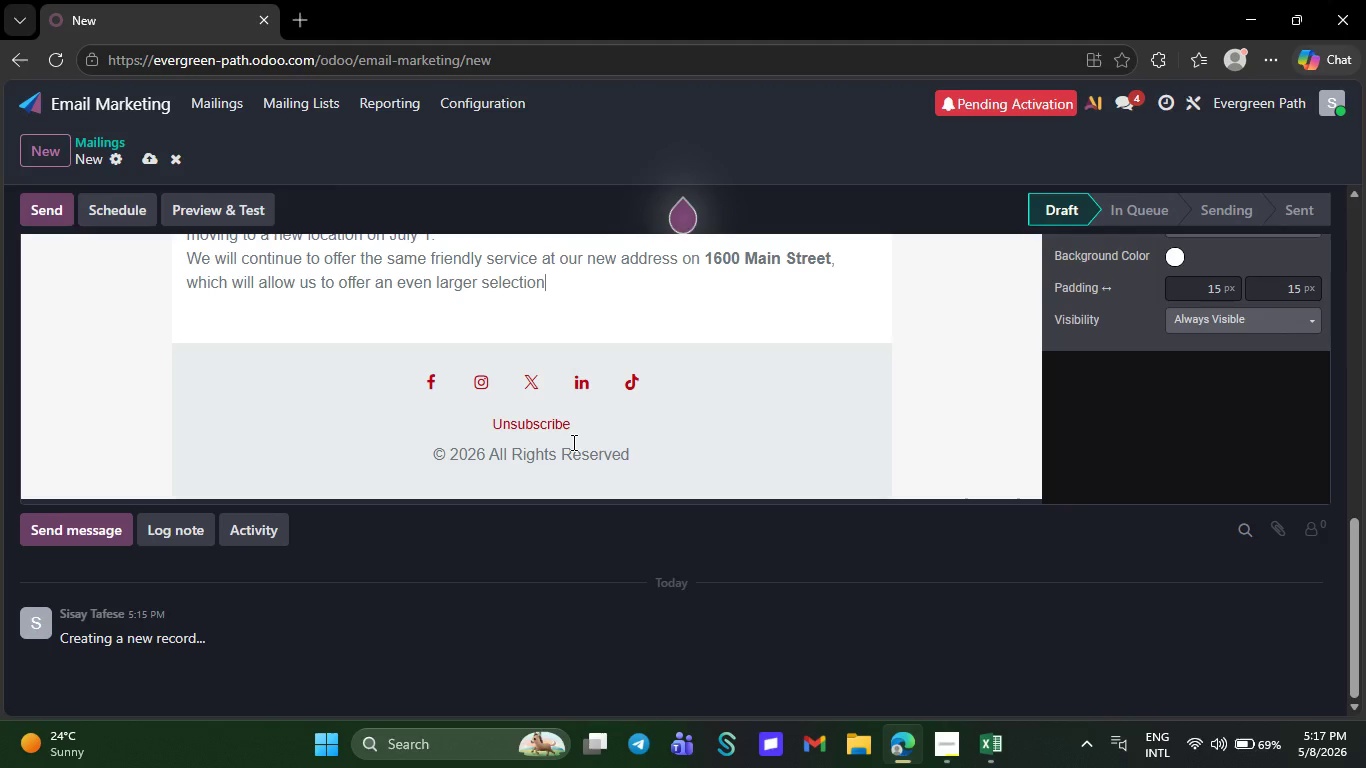 
key(Backspace)
 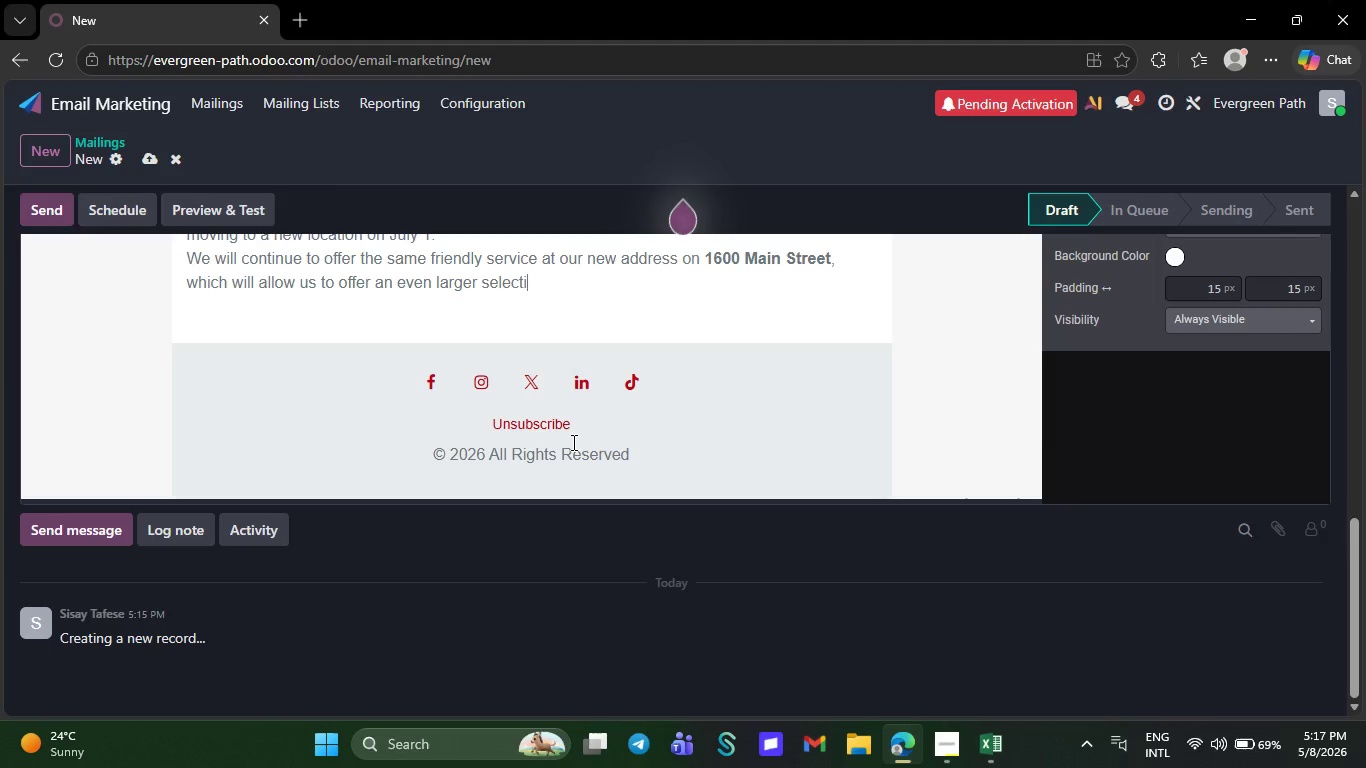 
key(Backspace)
 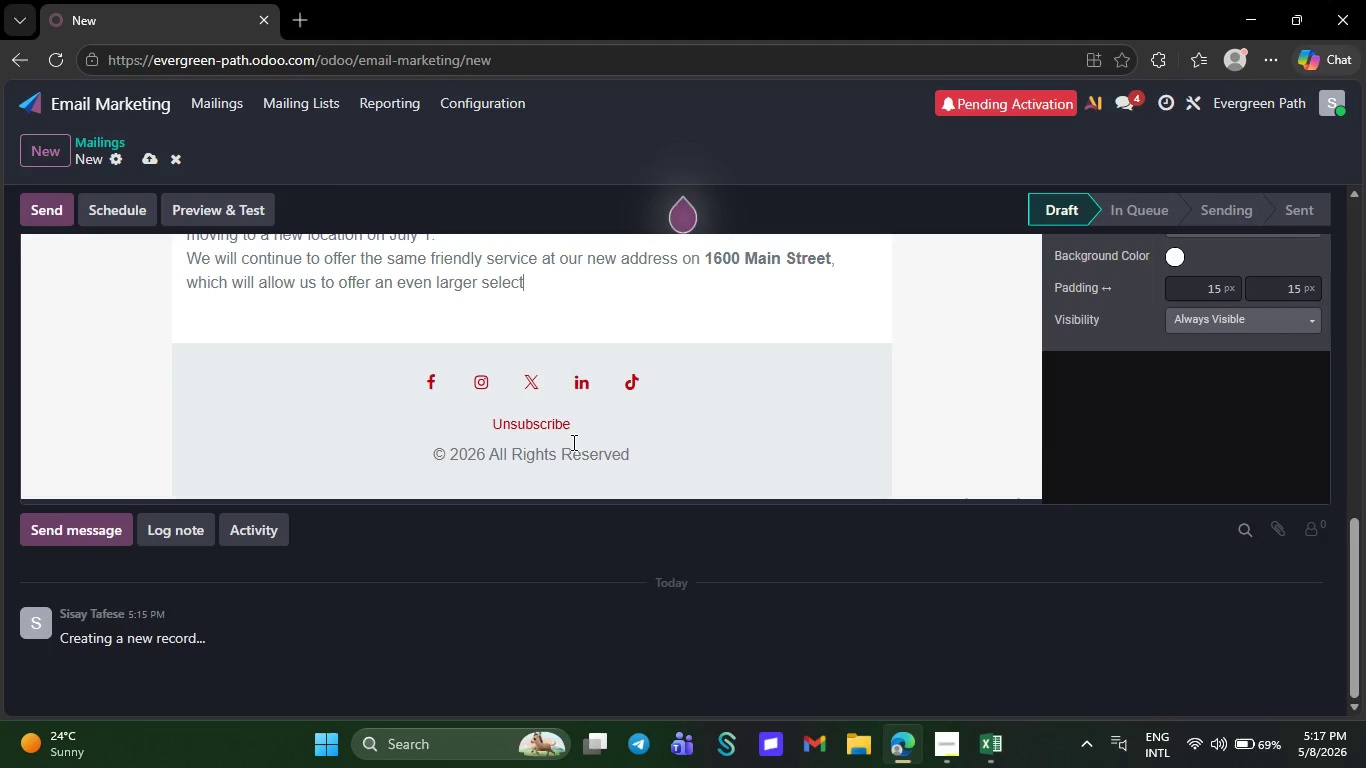 
key(Backspace)
 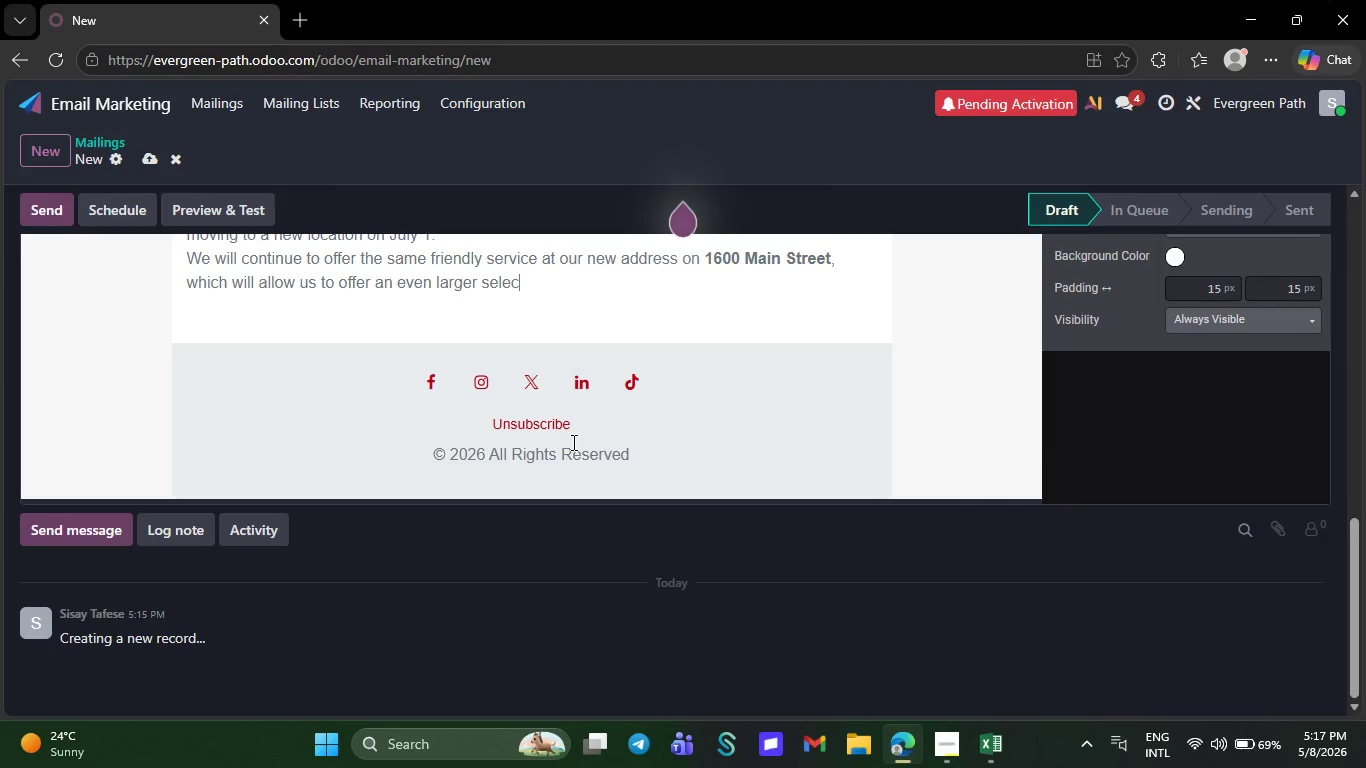 
key(Backspace)
 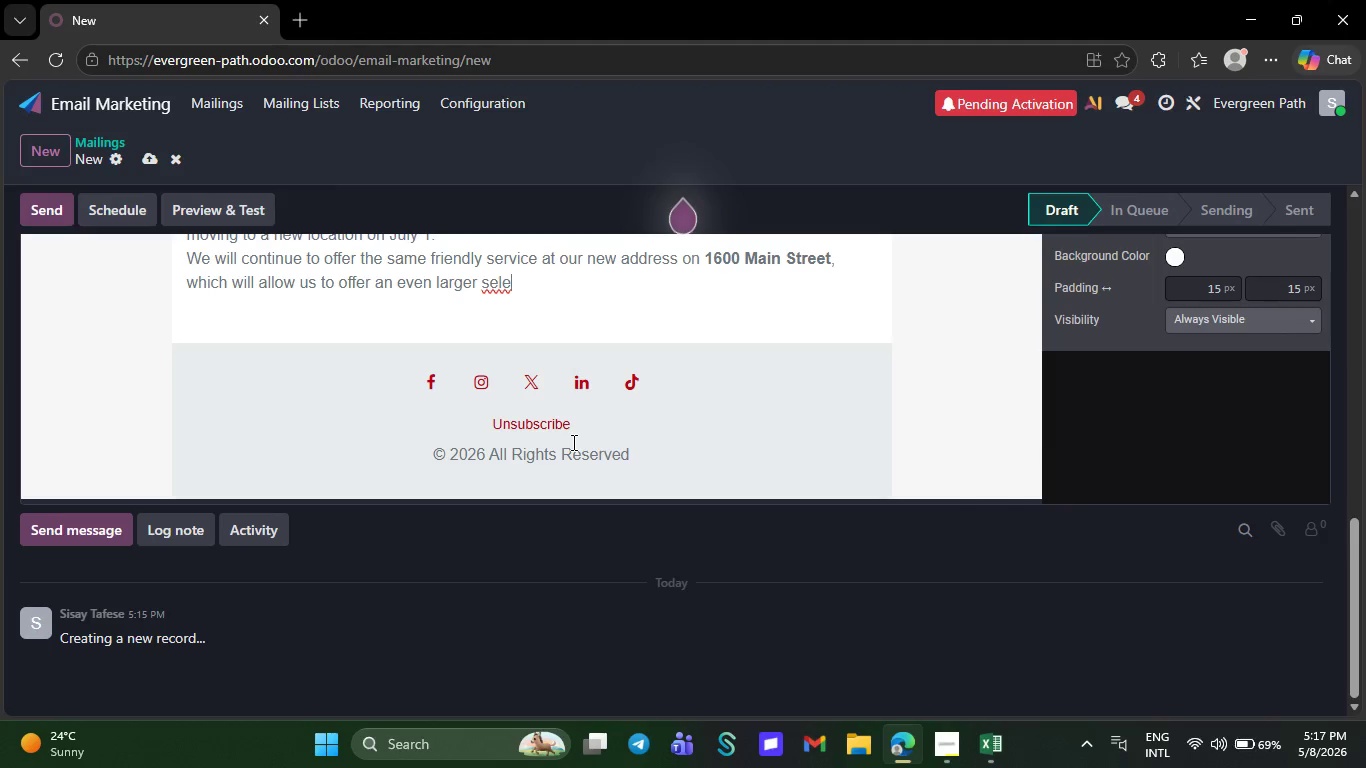 
key(Backspace)
 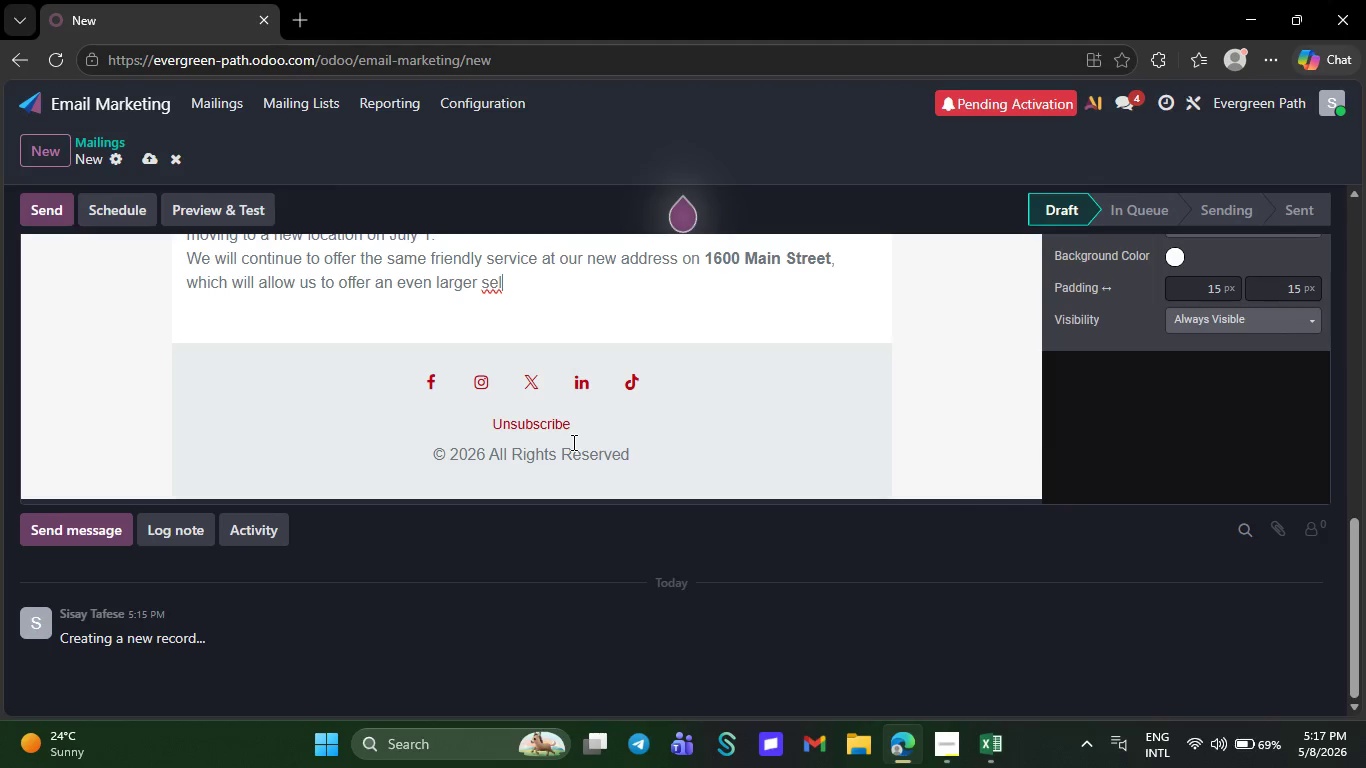 
key(Backspace)
 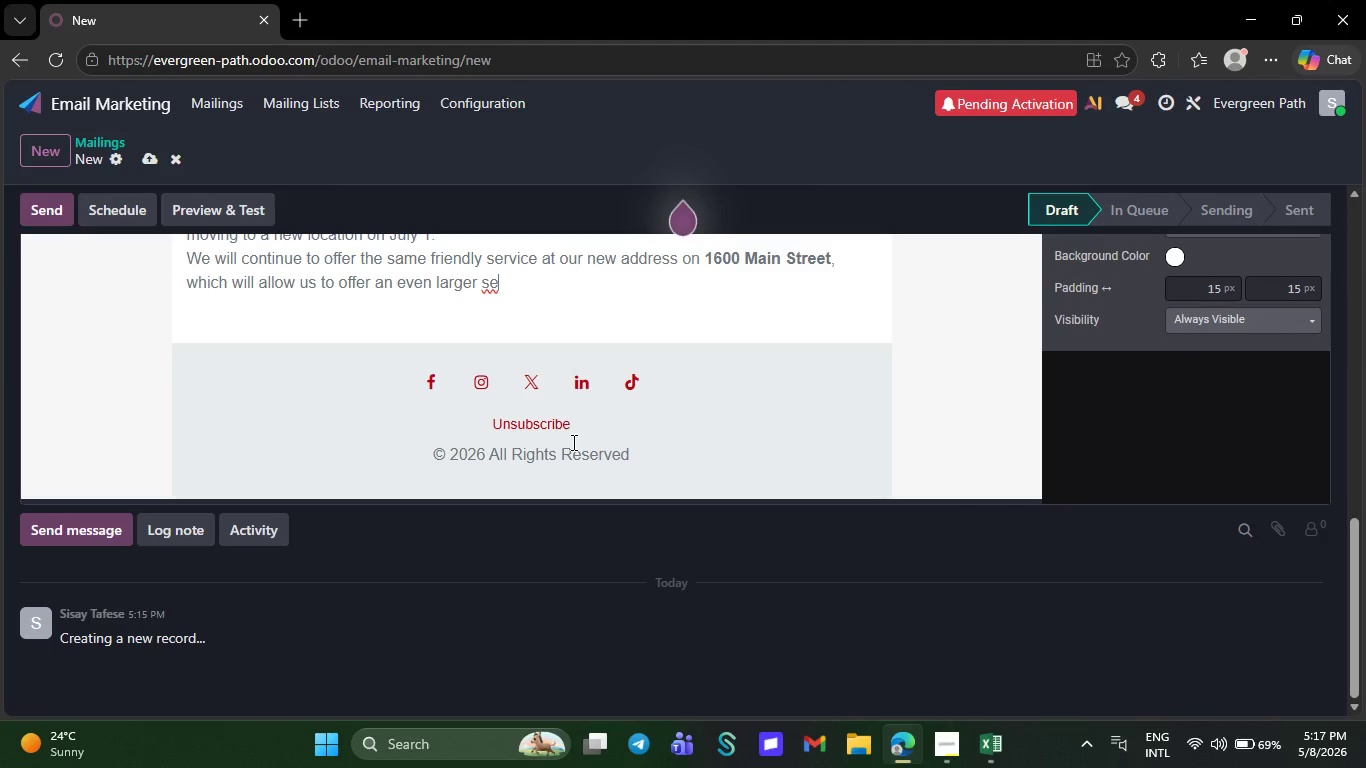 
key(Backspace)
 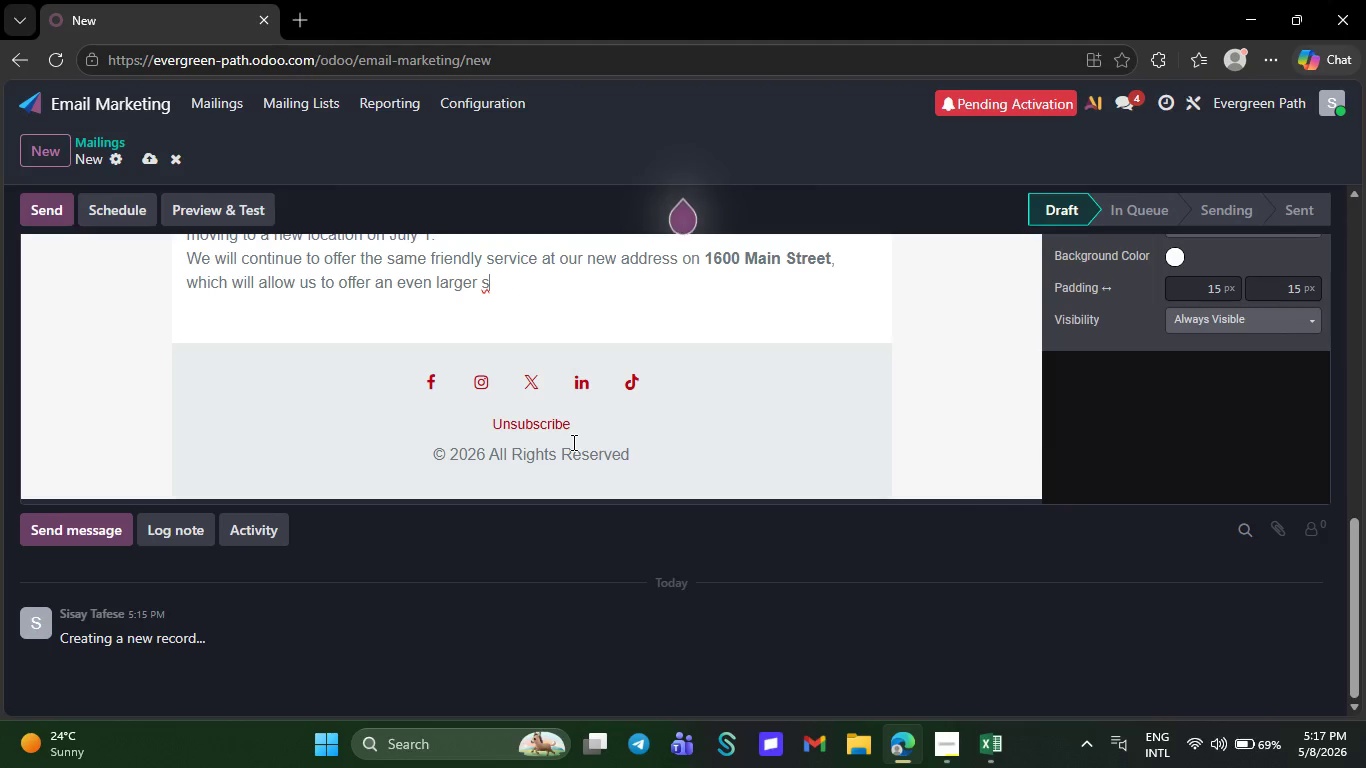 
key(Backspace)
 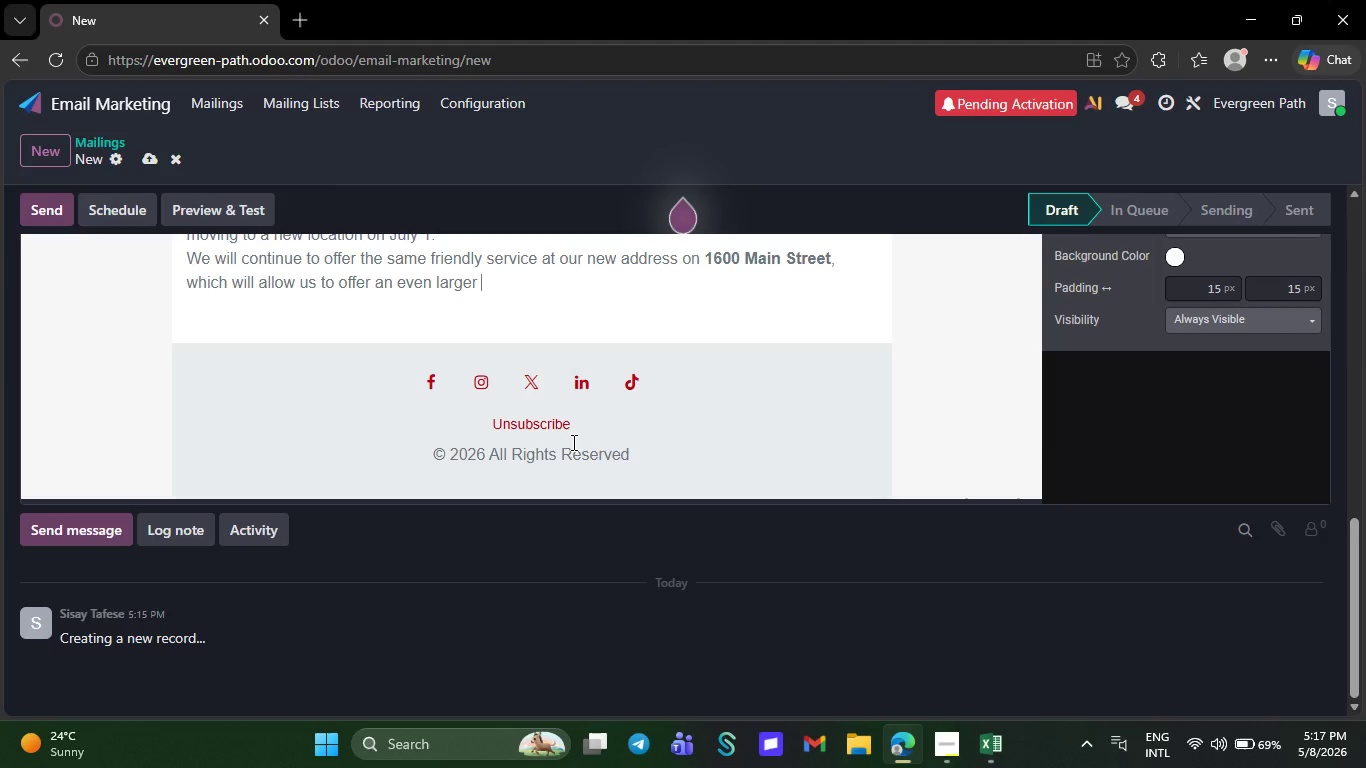 
key(Backspace)
 